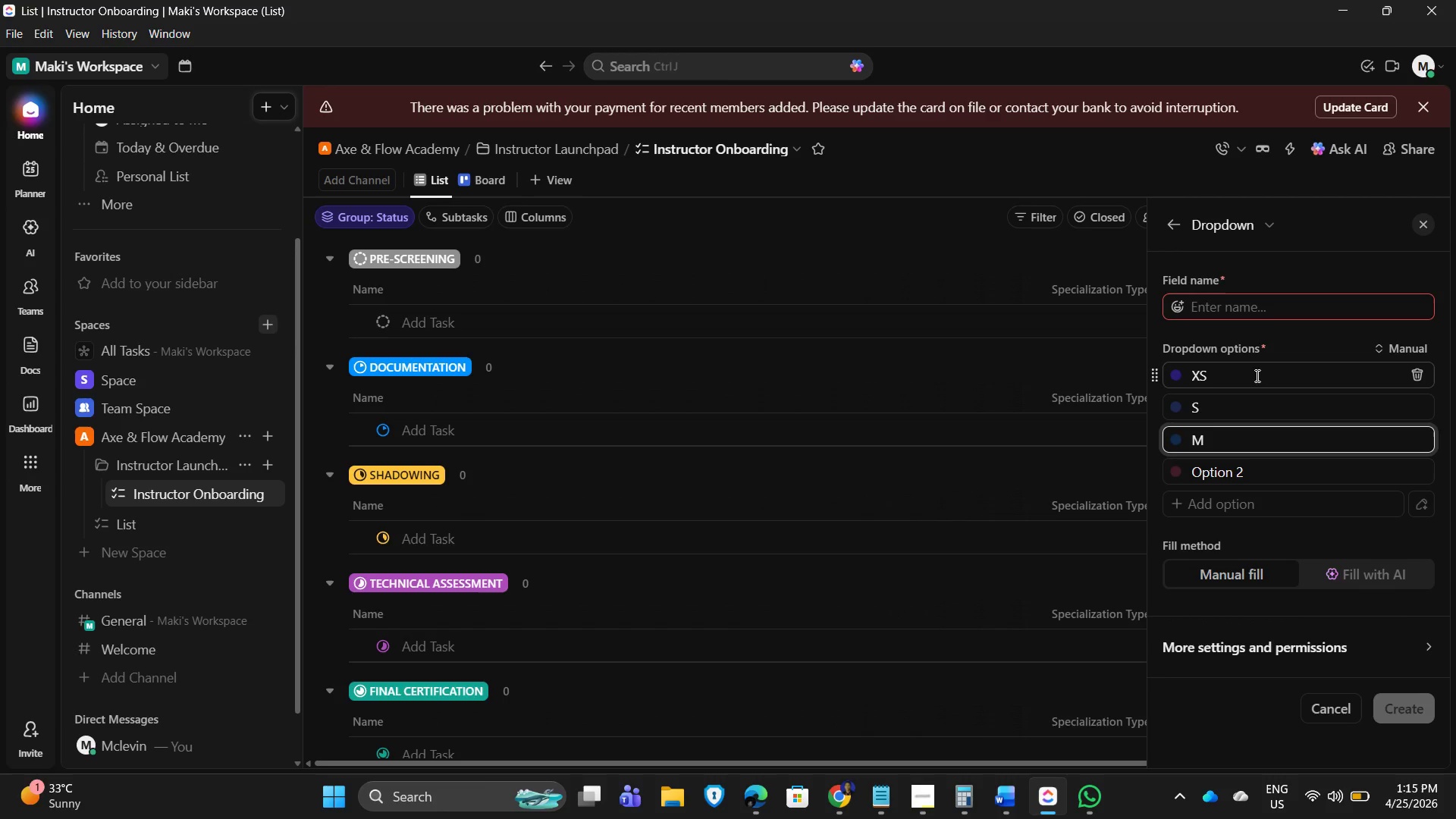 
key(Enter)
 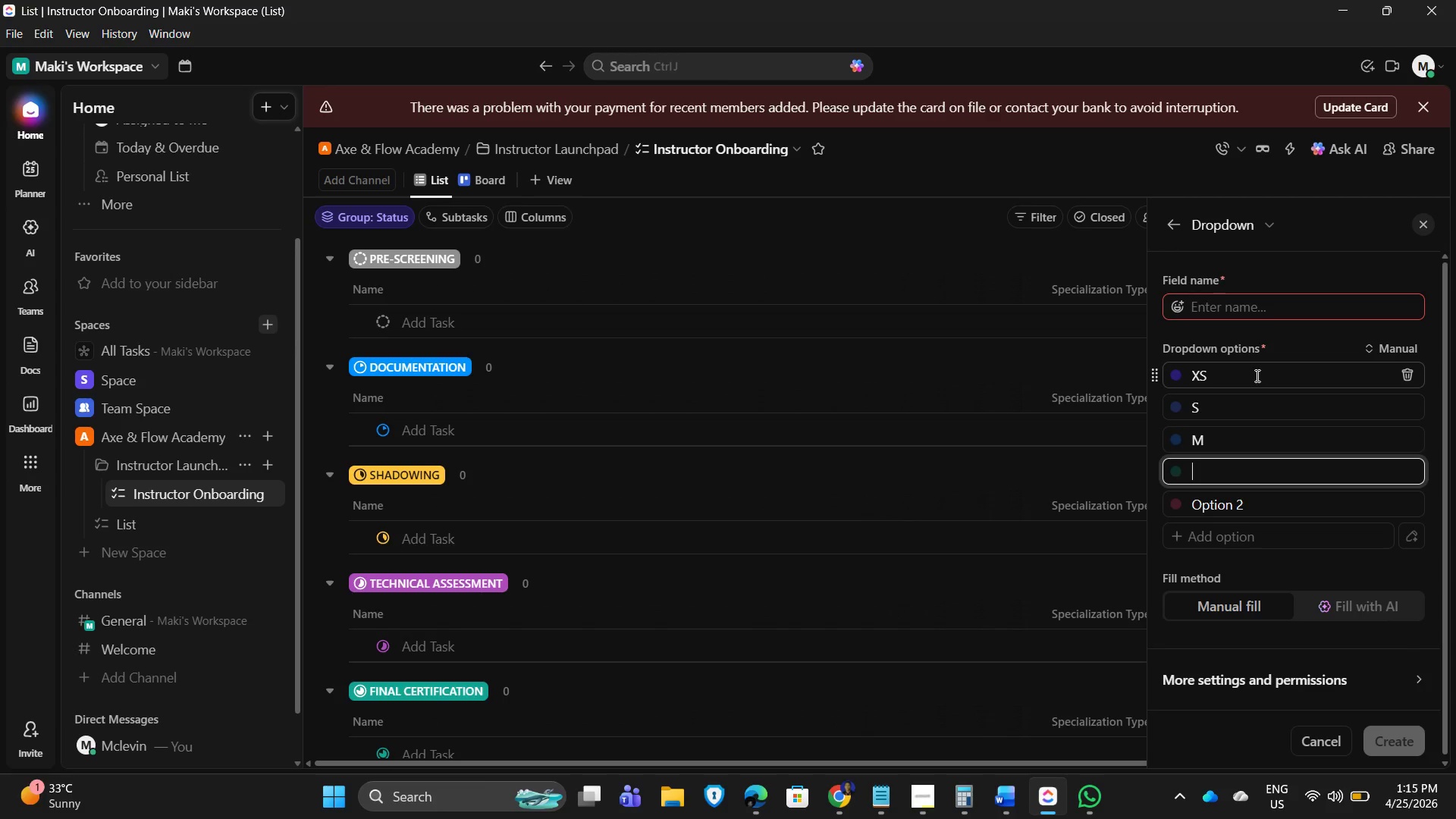 
key(Shift+L)
 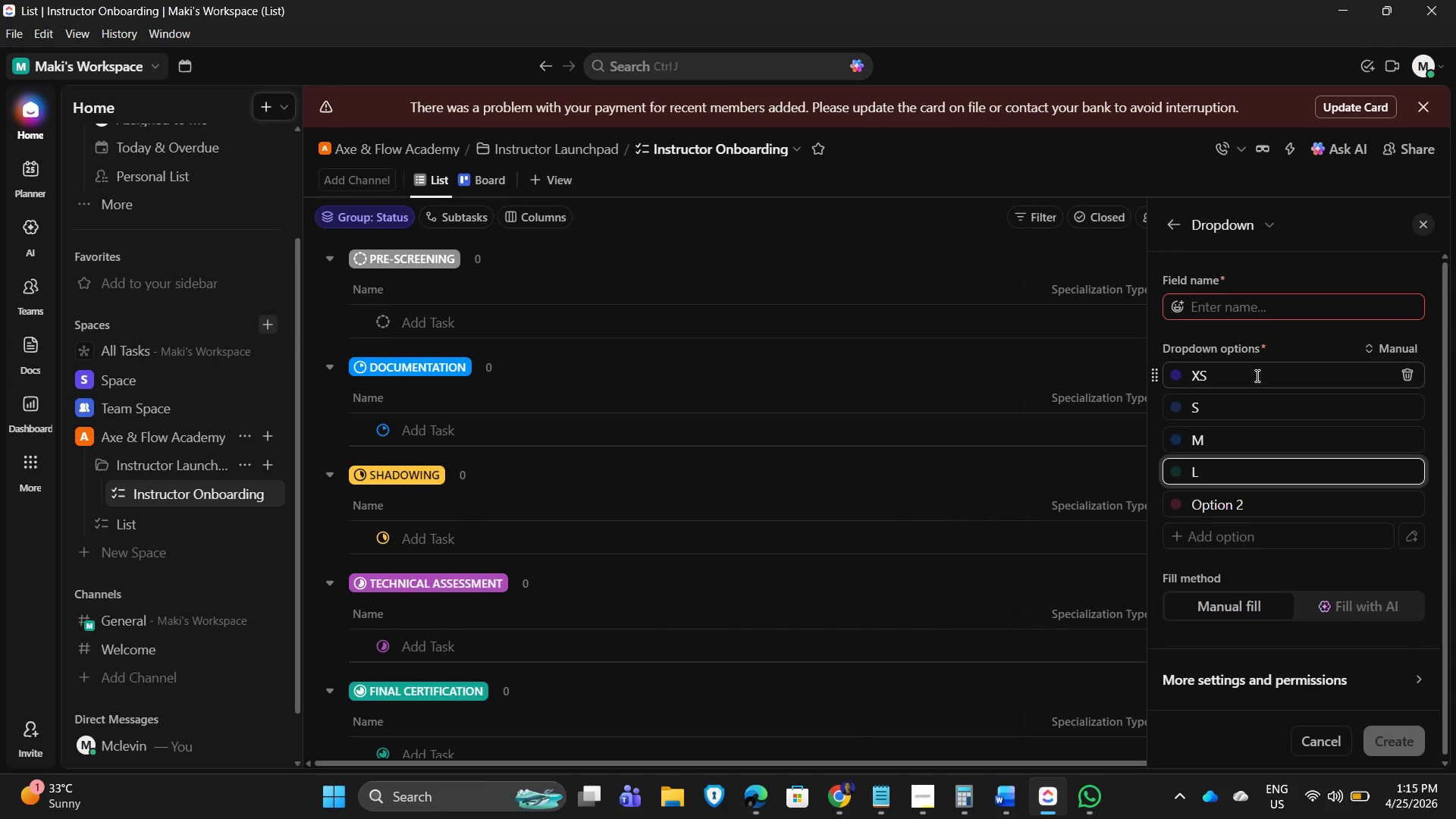 
key(Enter)
 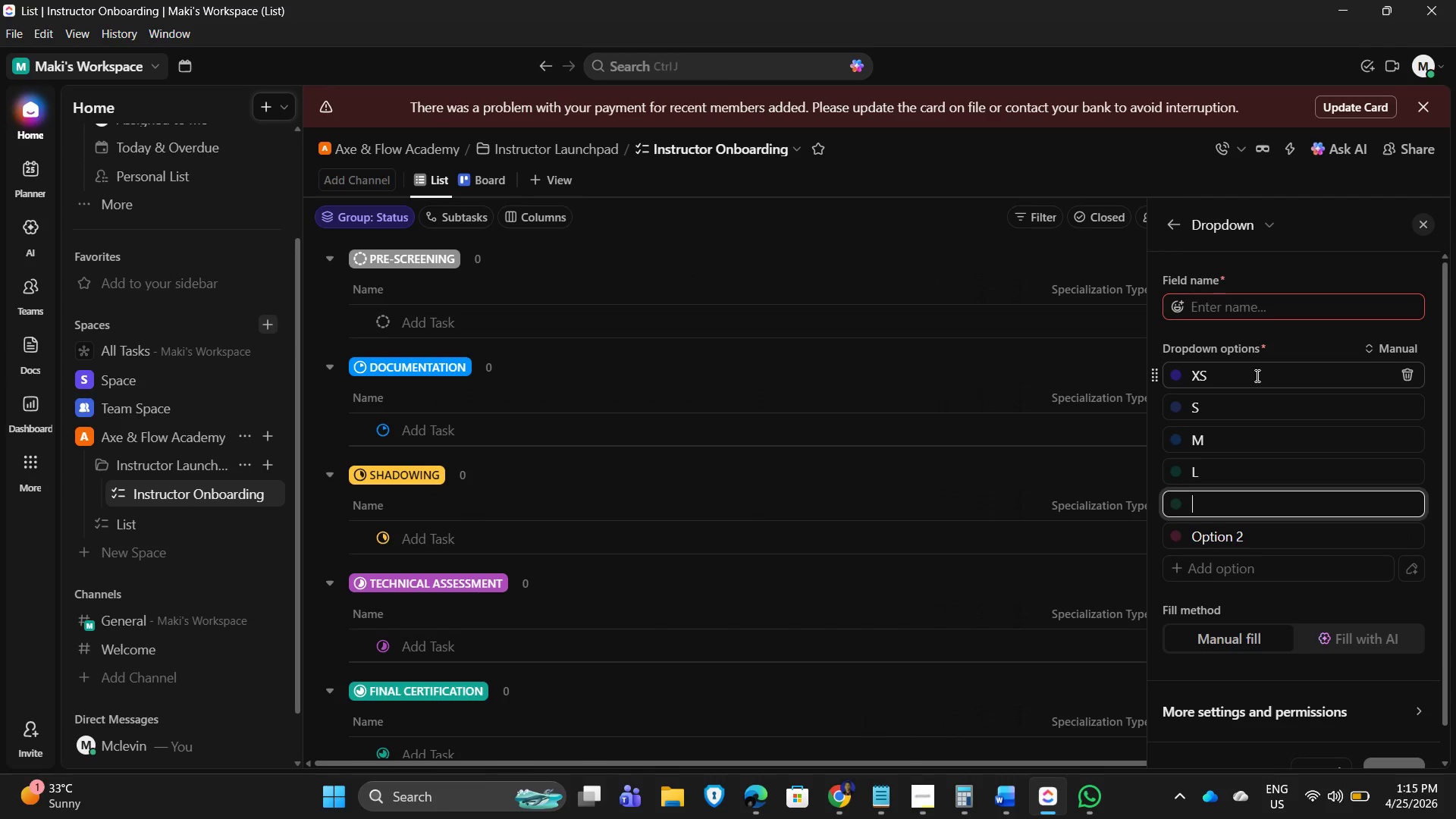 
type(XL)
 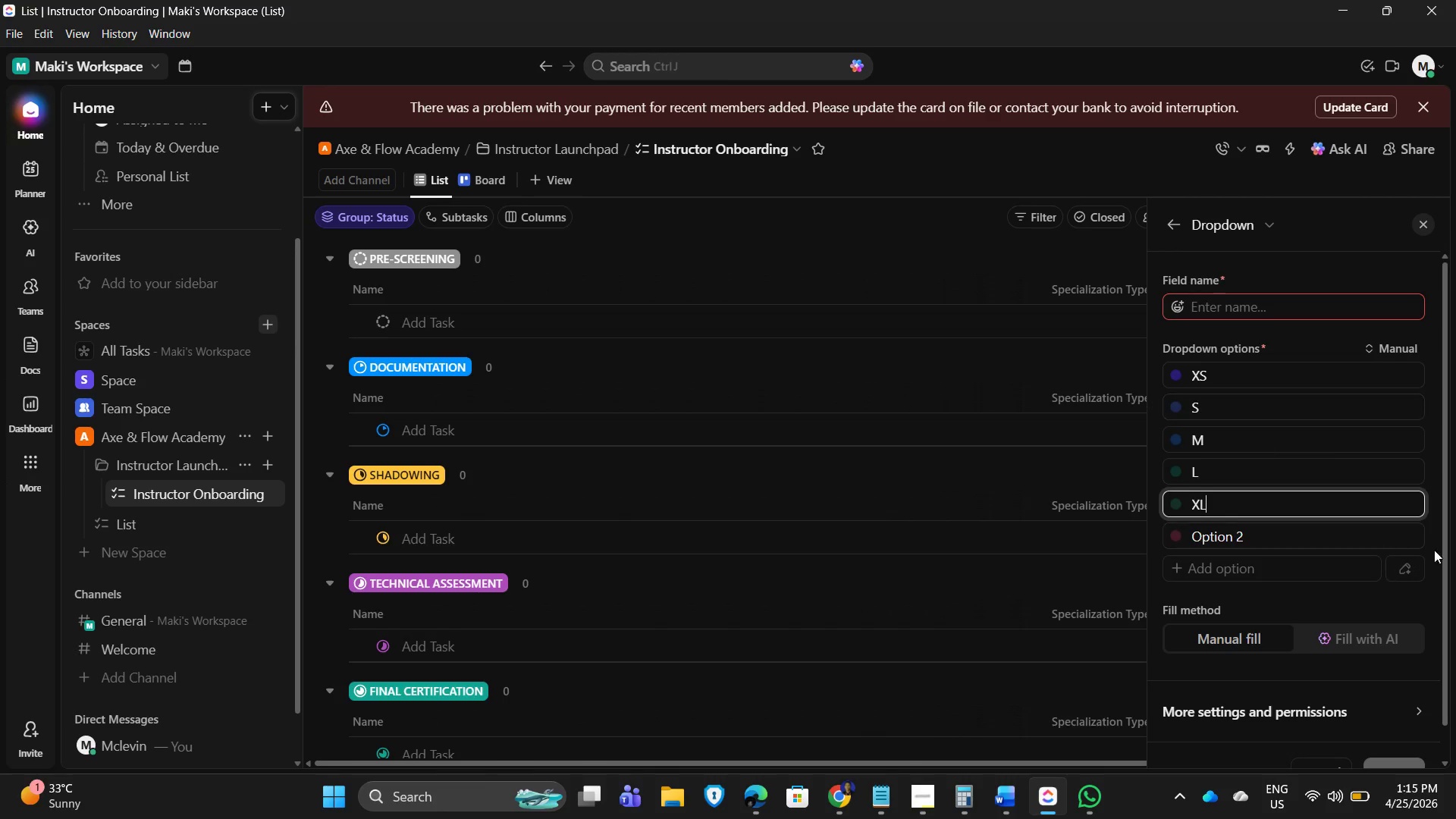 
left_click([1407, 537])
 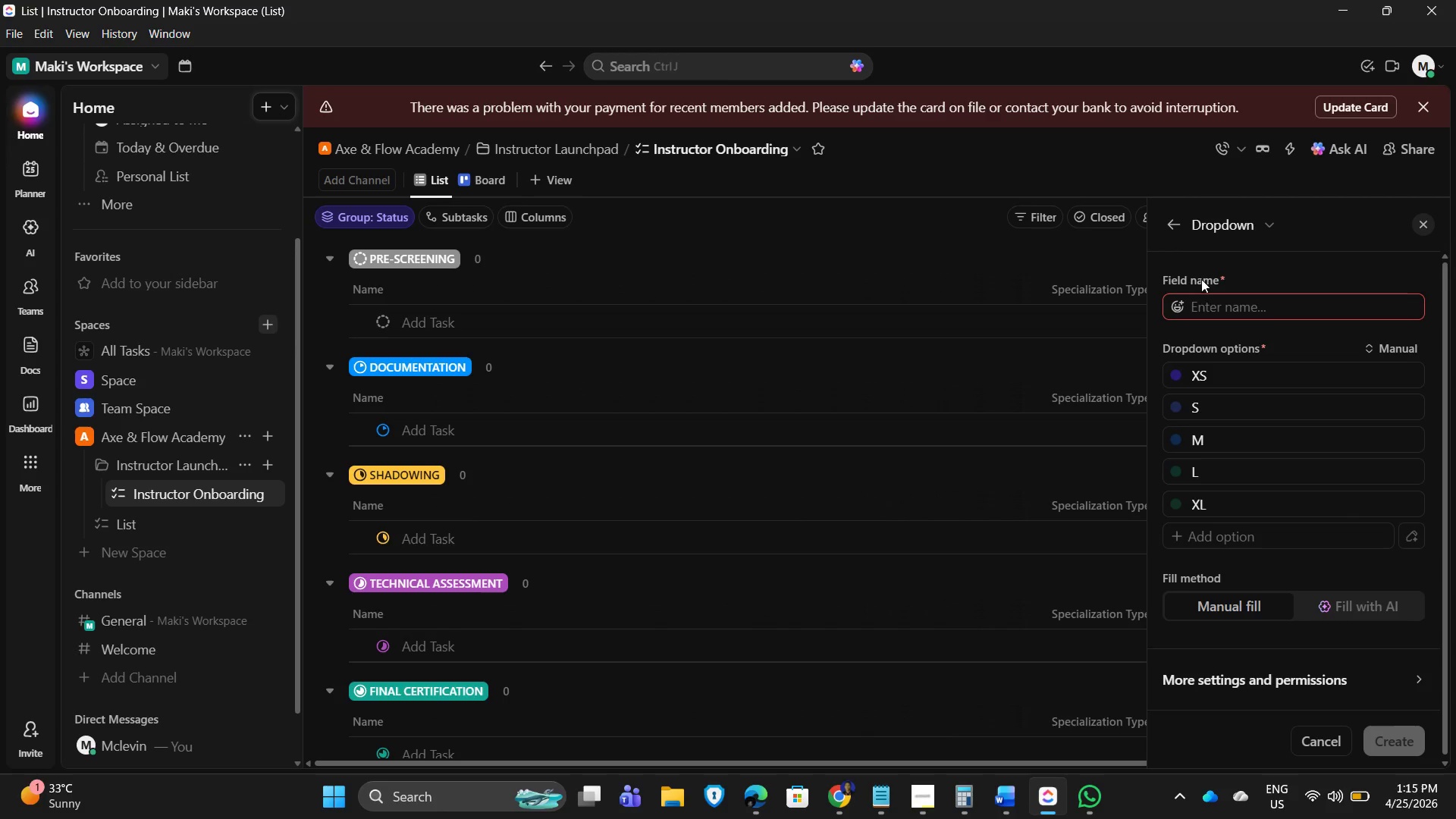 
left_click([1213, 304])
 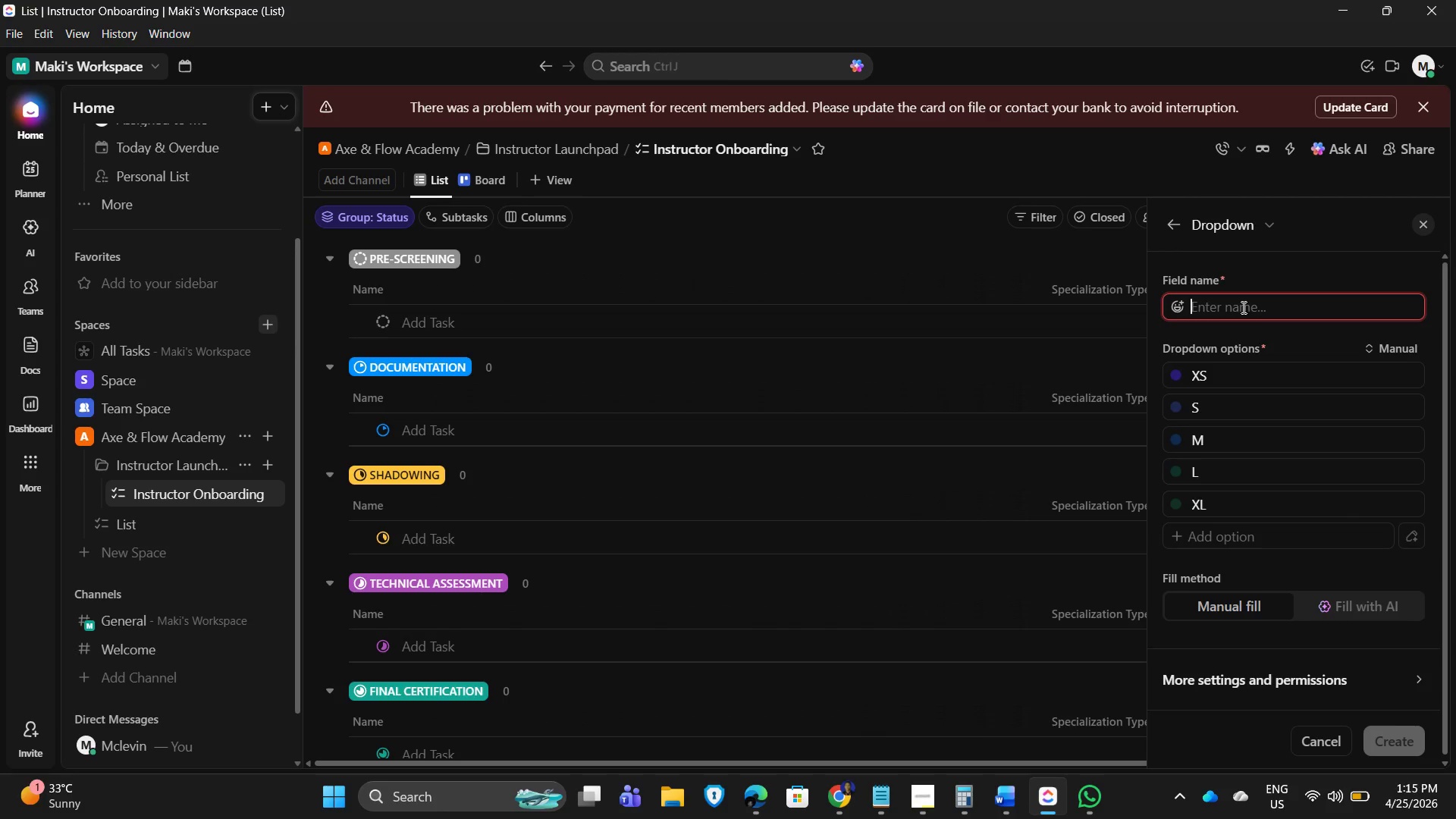 
type(Uniform Size)
 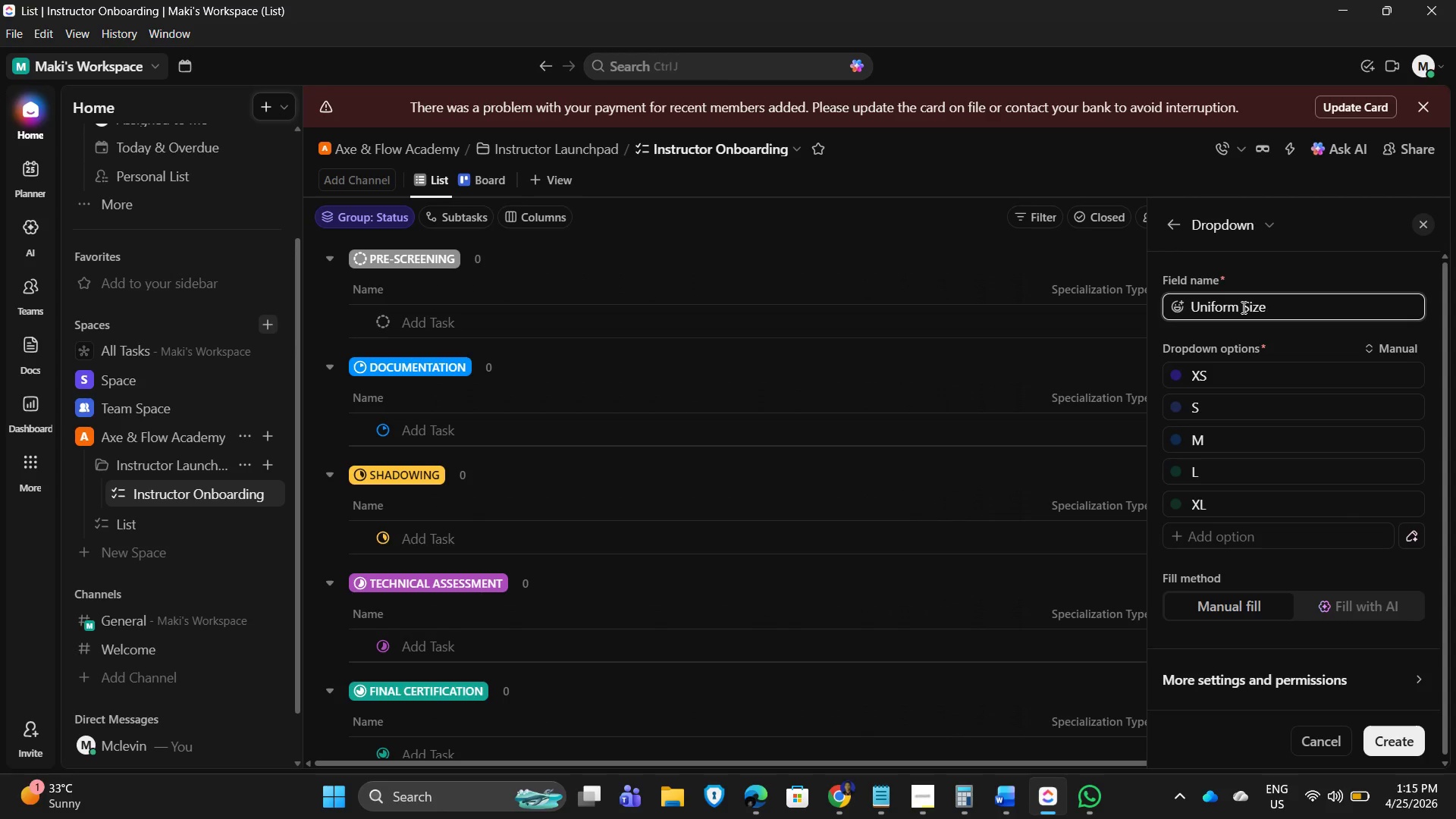 
key(Enter)
 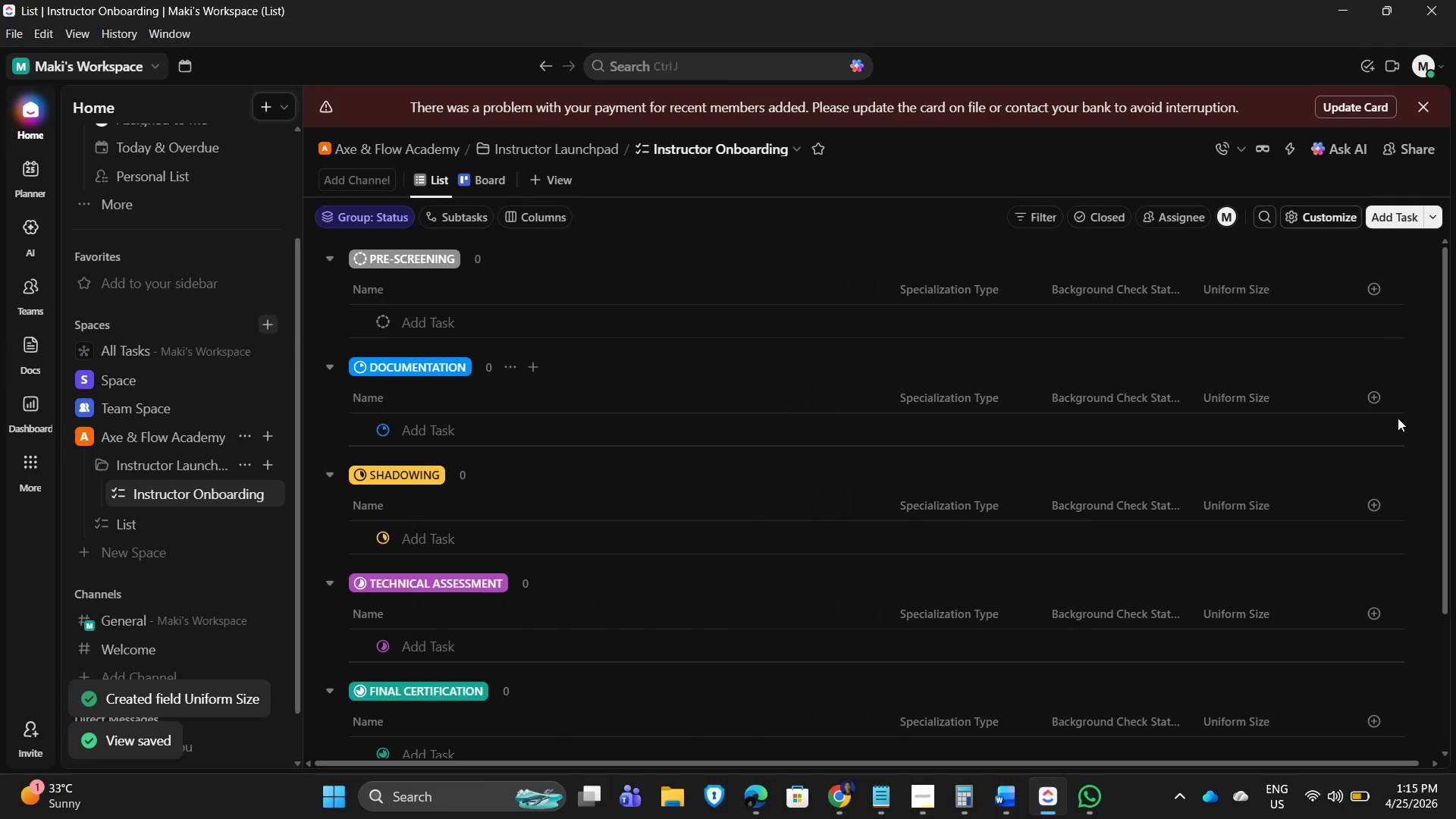 
left_click([1367, 286])
 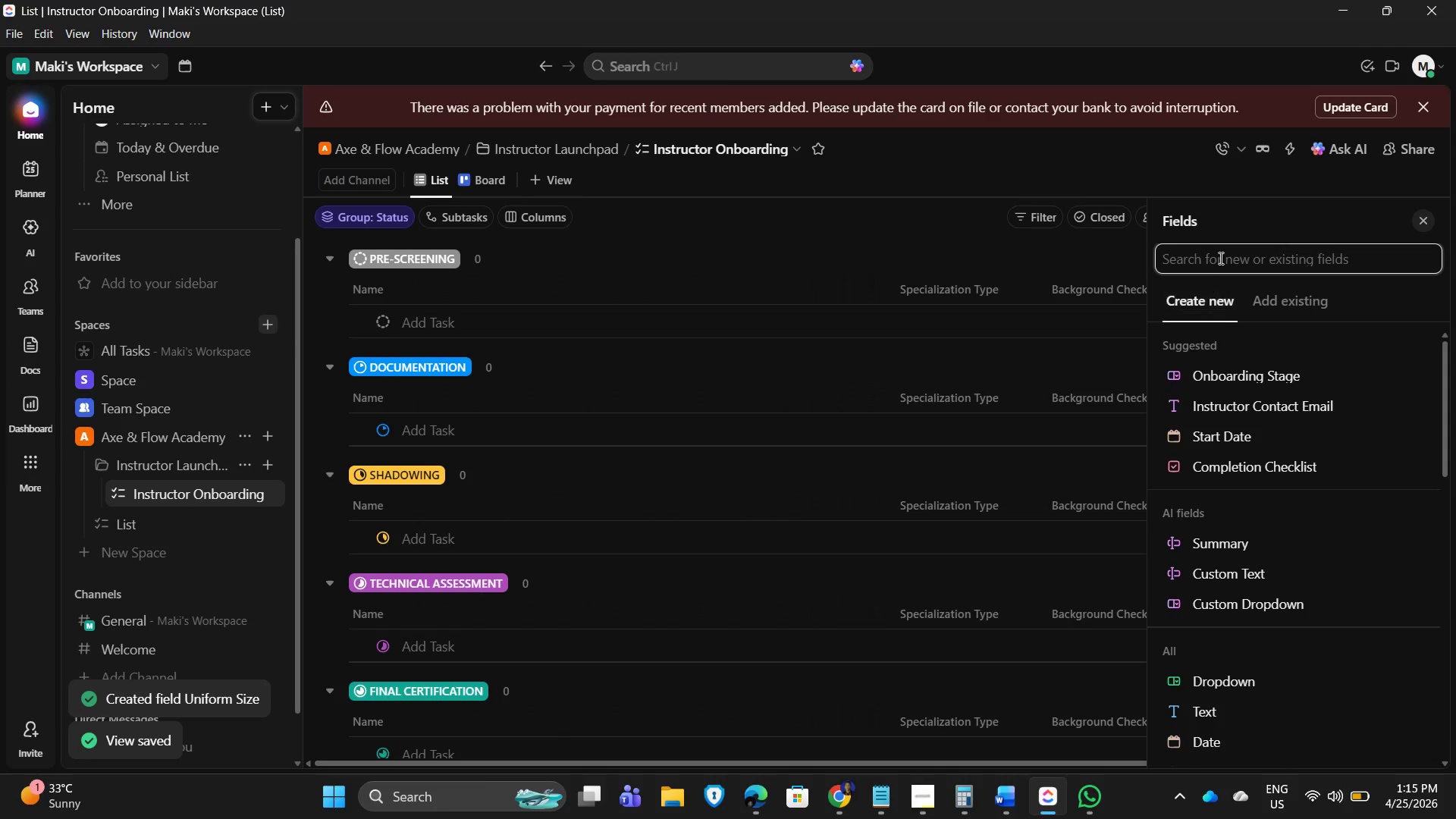 
left_click([1219, 253])
 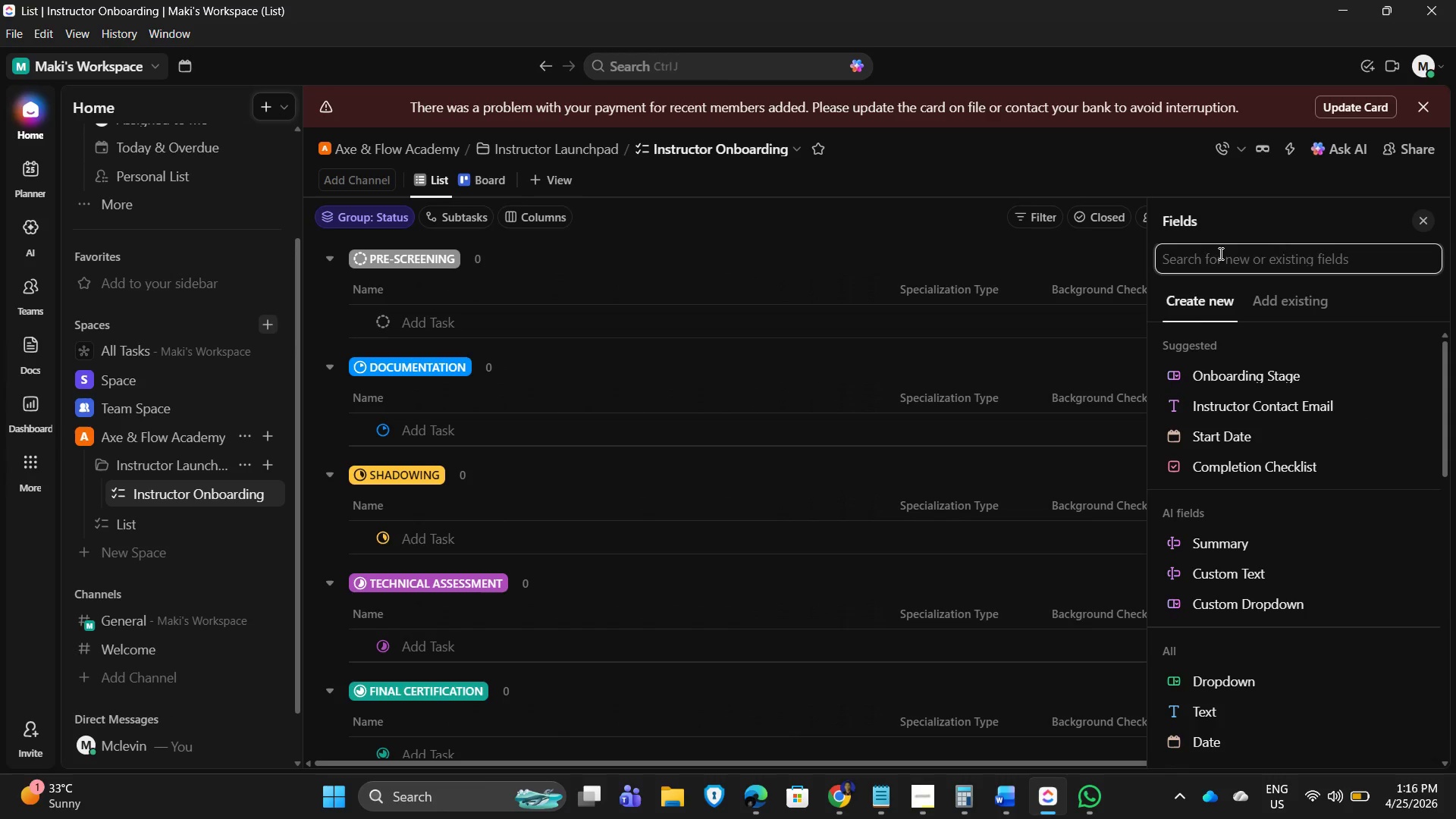 
type(peo)
 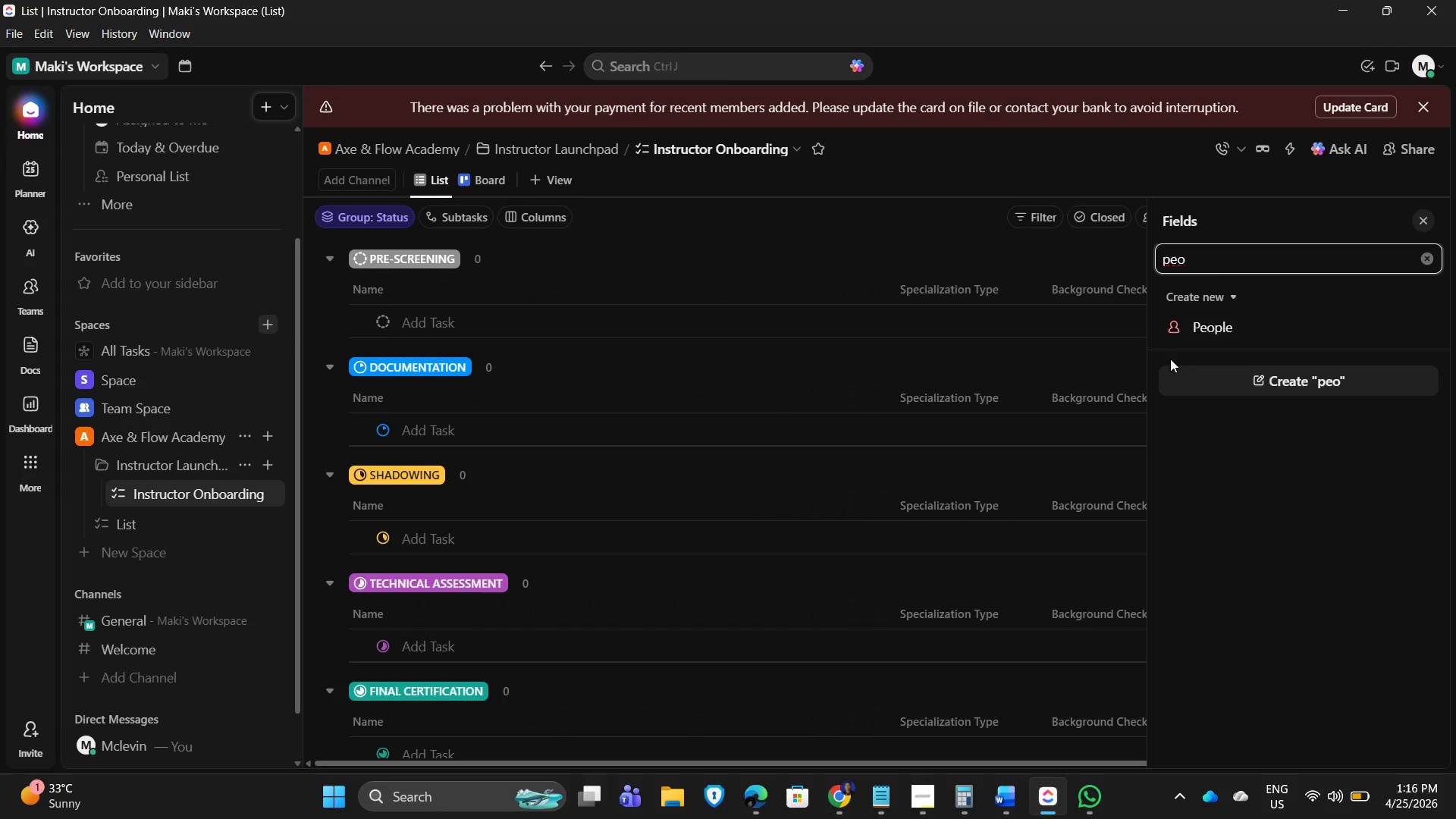 
wait(5.02)
 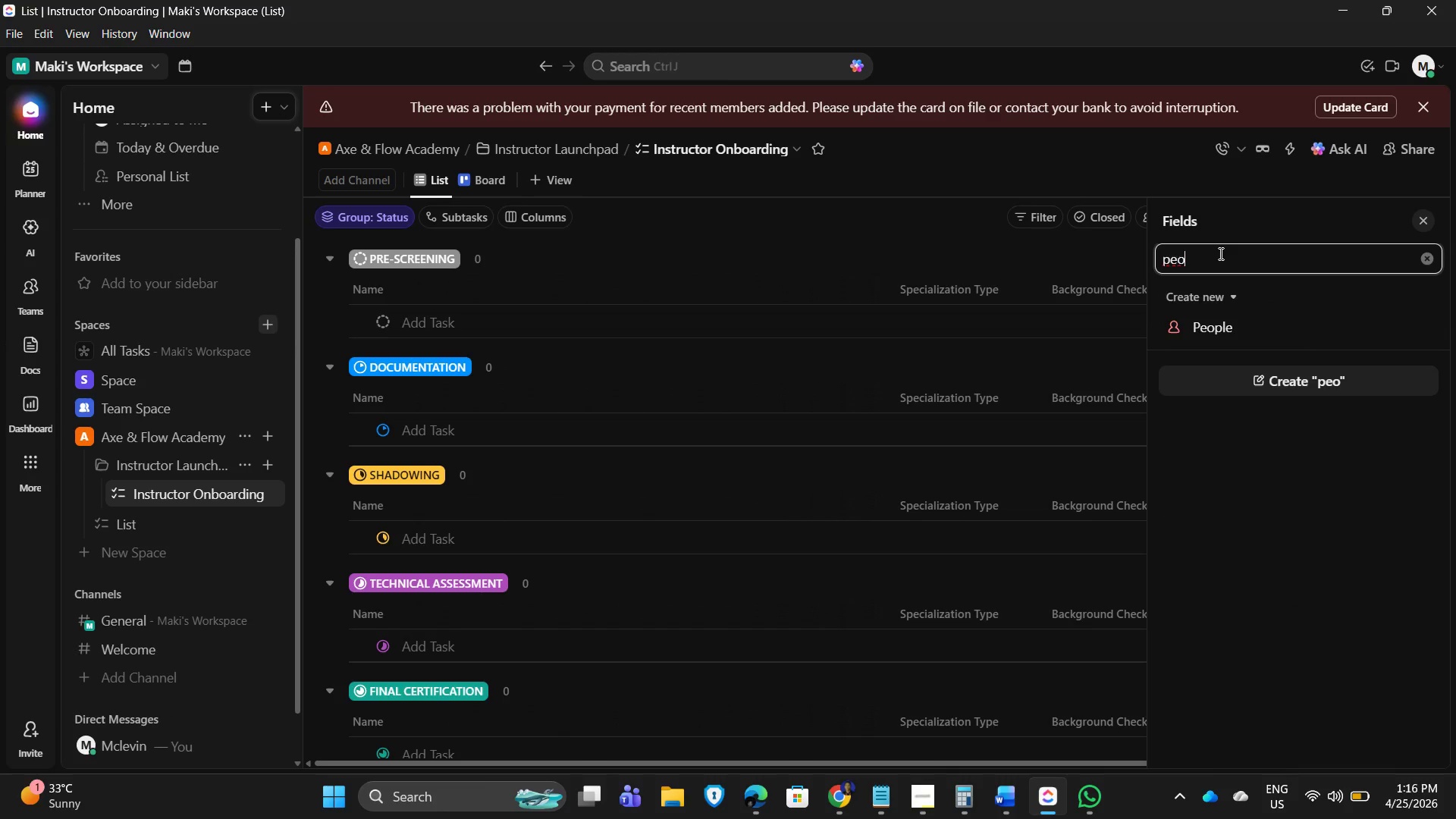 
left_click([1224, 337])
 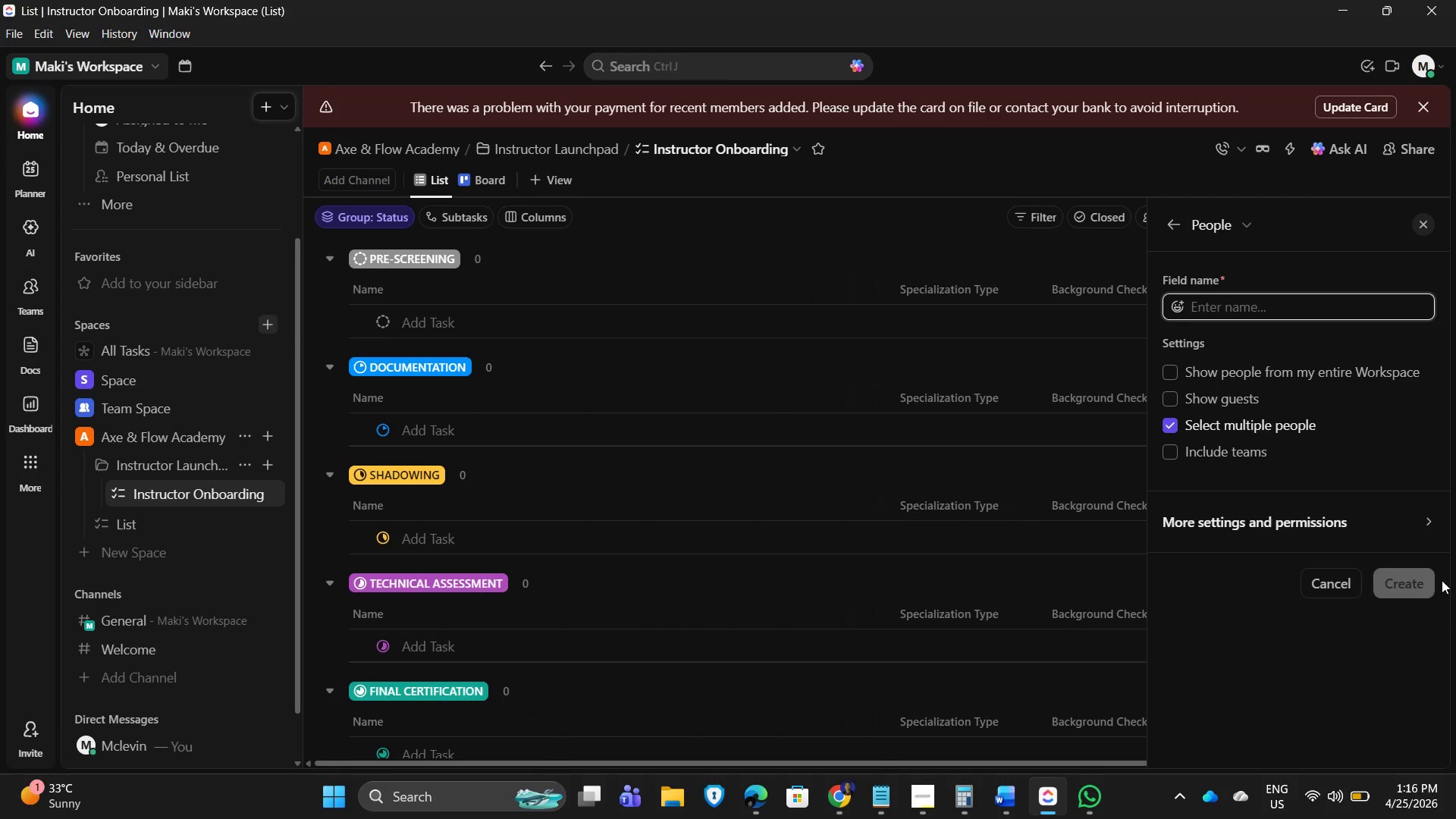 
left_click([1207, 307])
 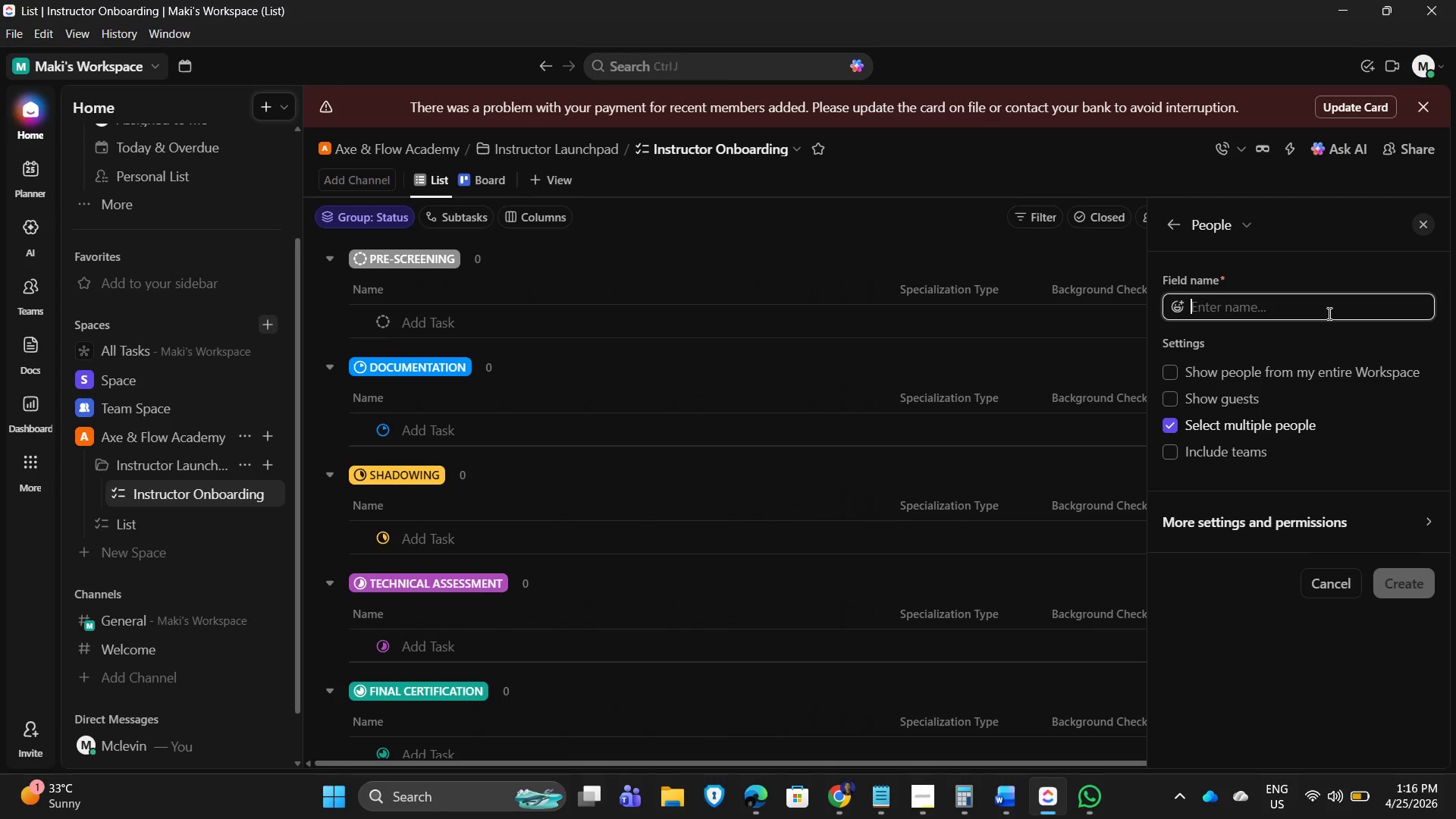 
wait(12.34)
 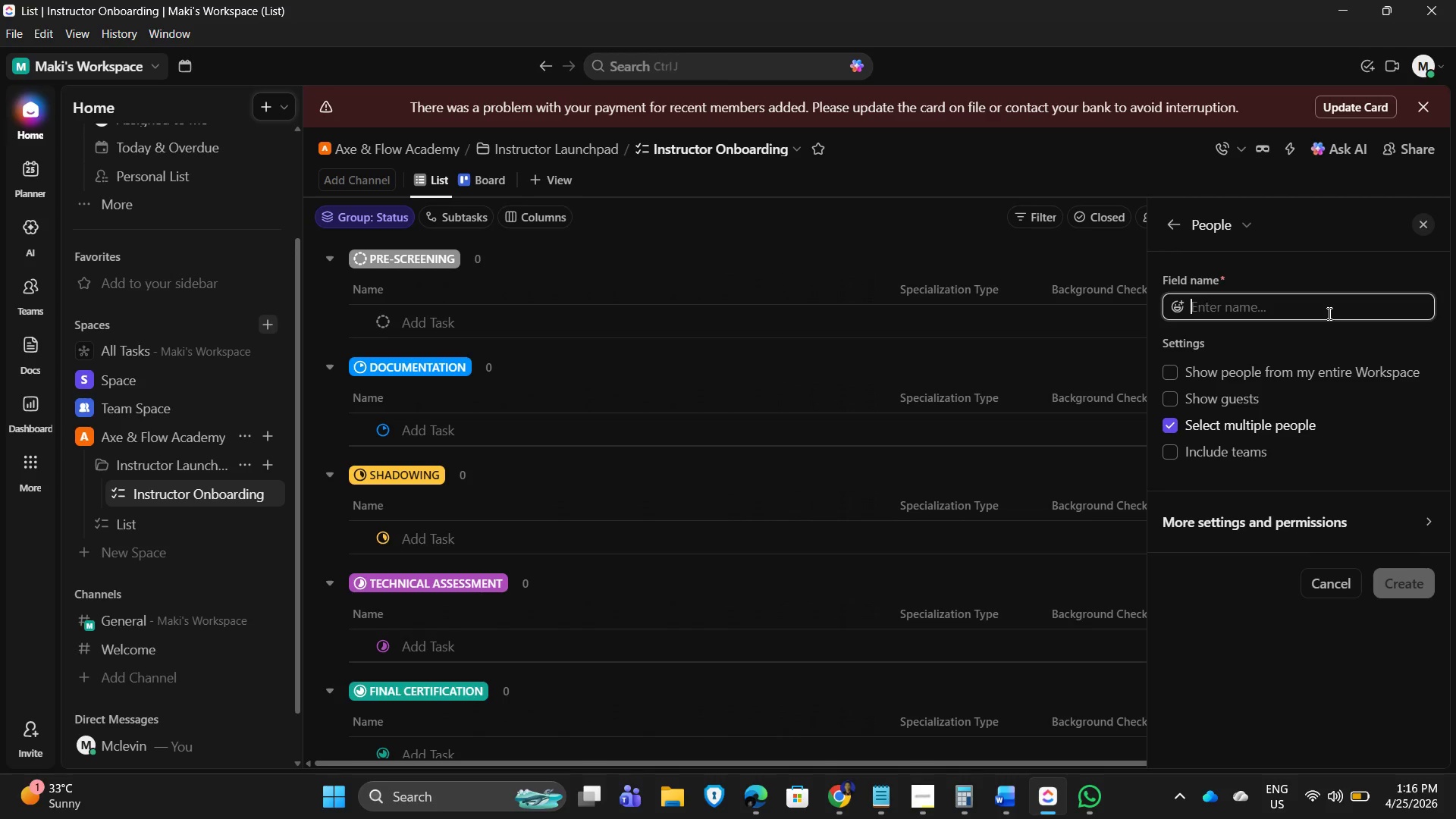 
left_click([1179, 315])
 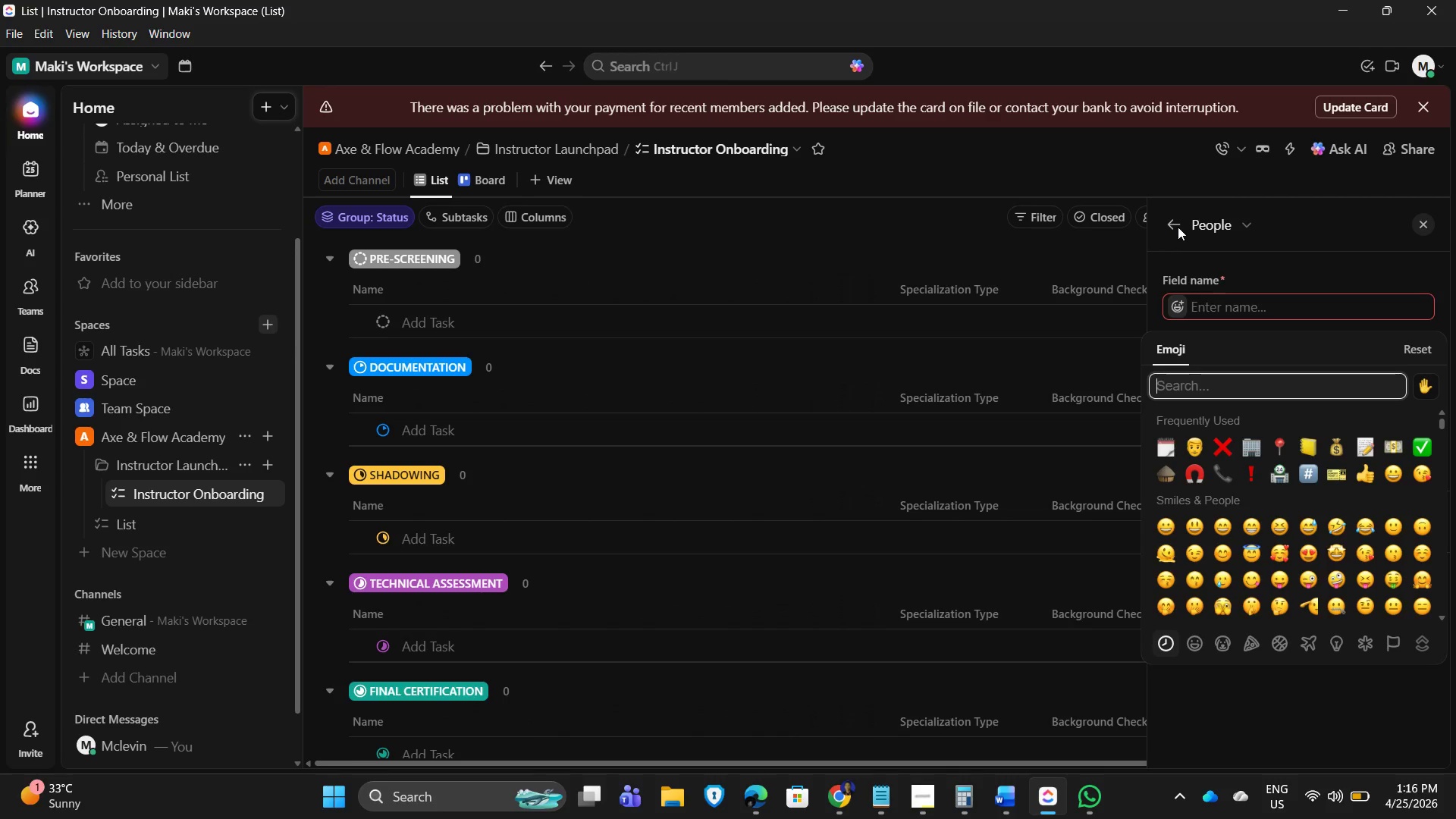 
left_click([1178, 227])
 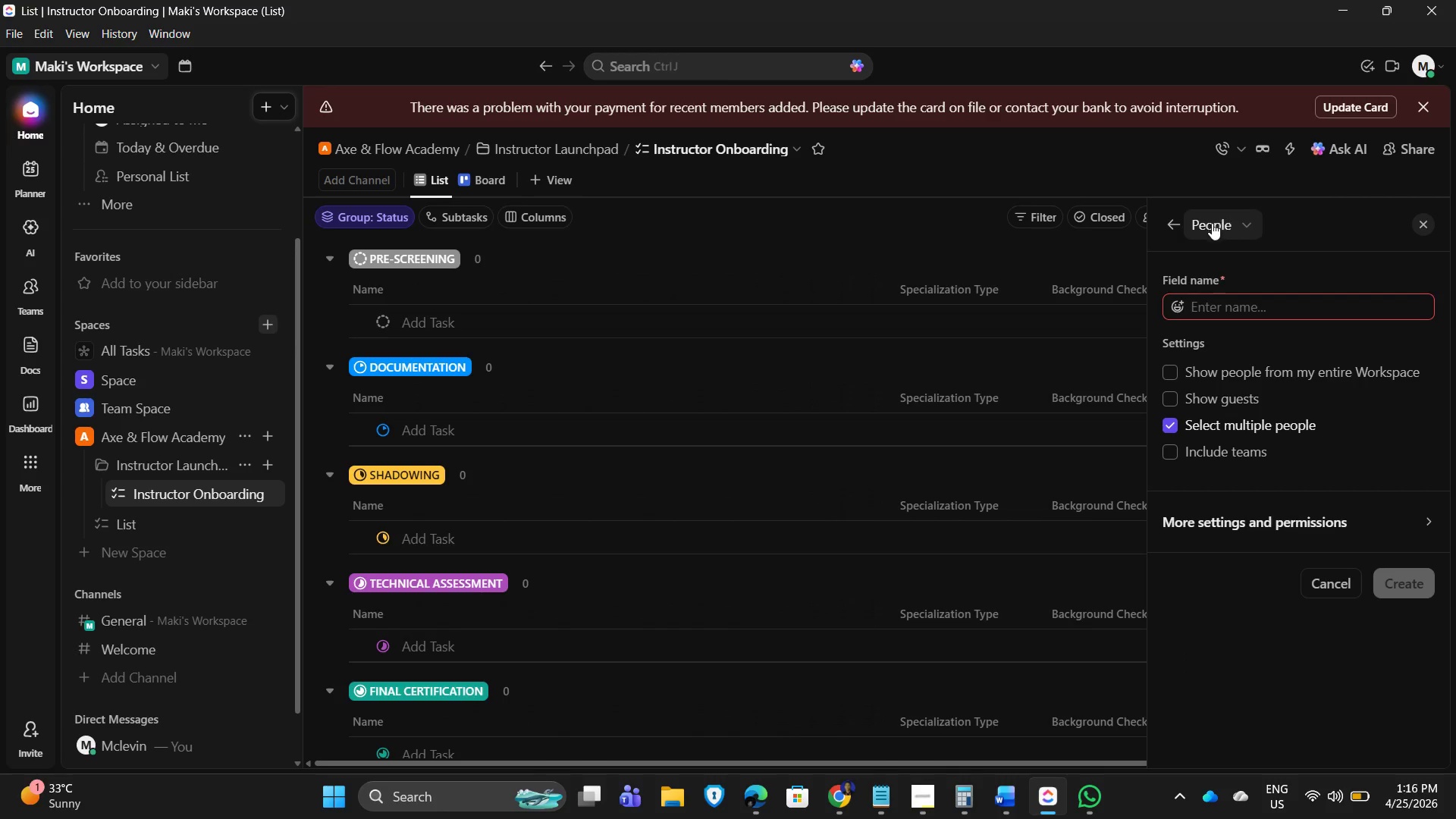 
left_click([1163, 224])
 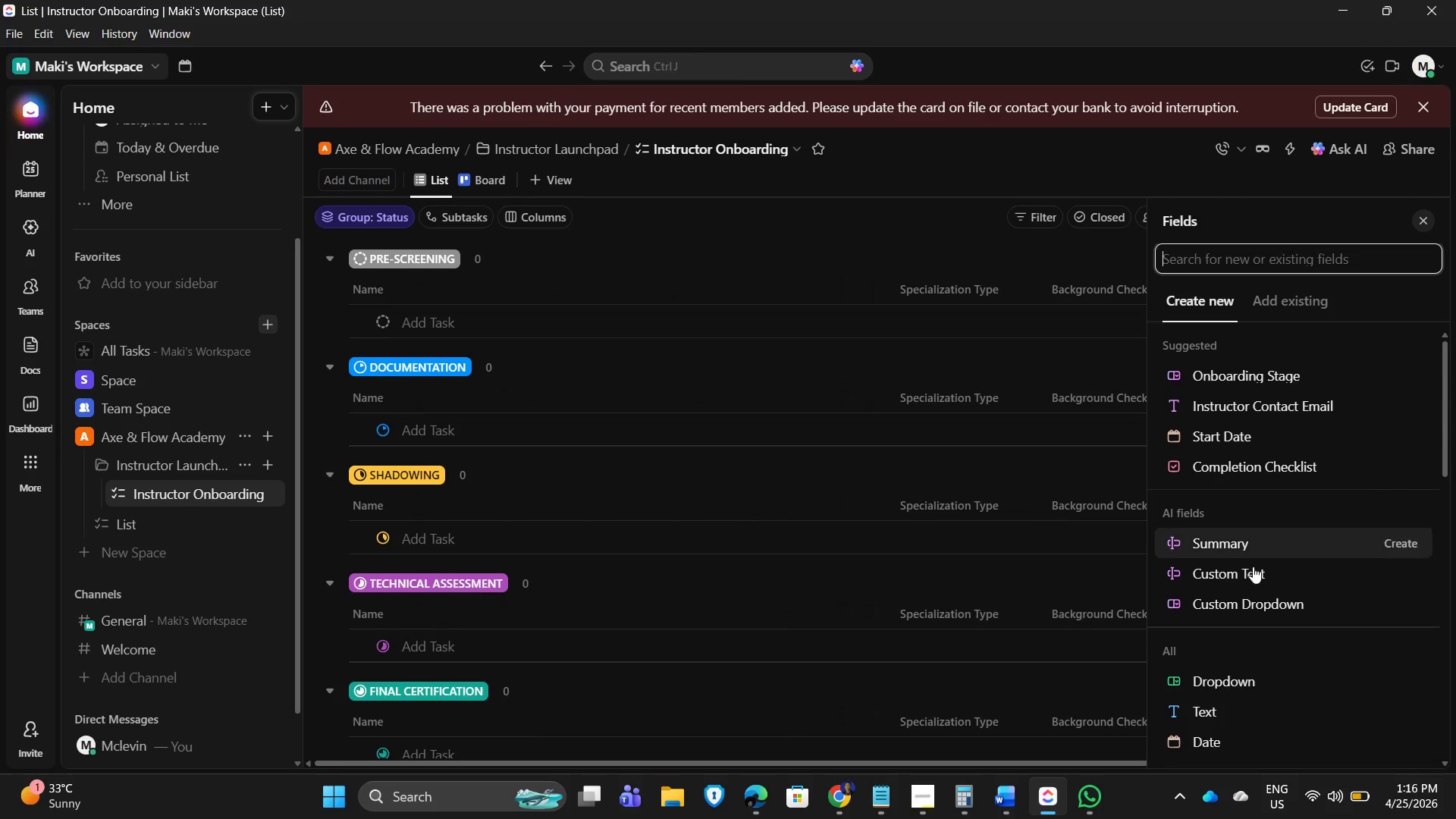 
scroll: coordinate [1285, 567], scroll_direction: down, amount: 3.0
 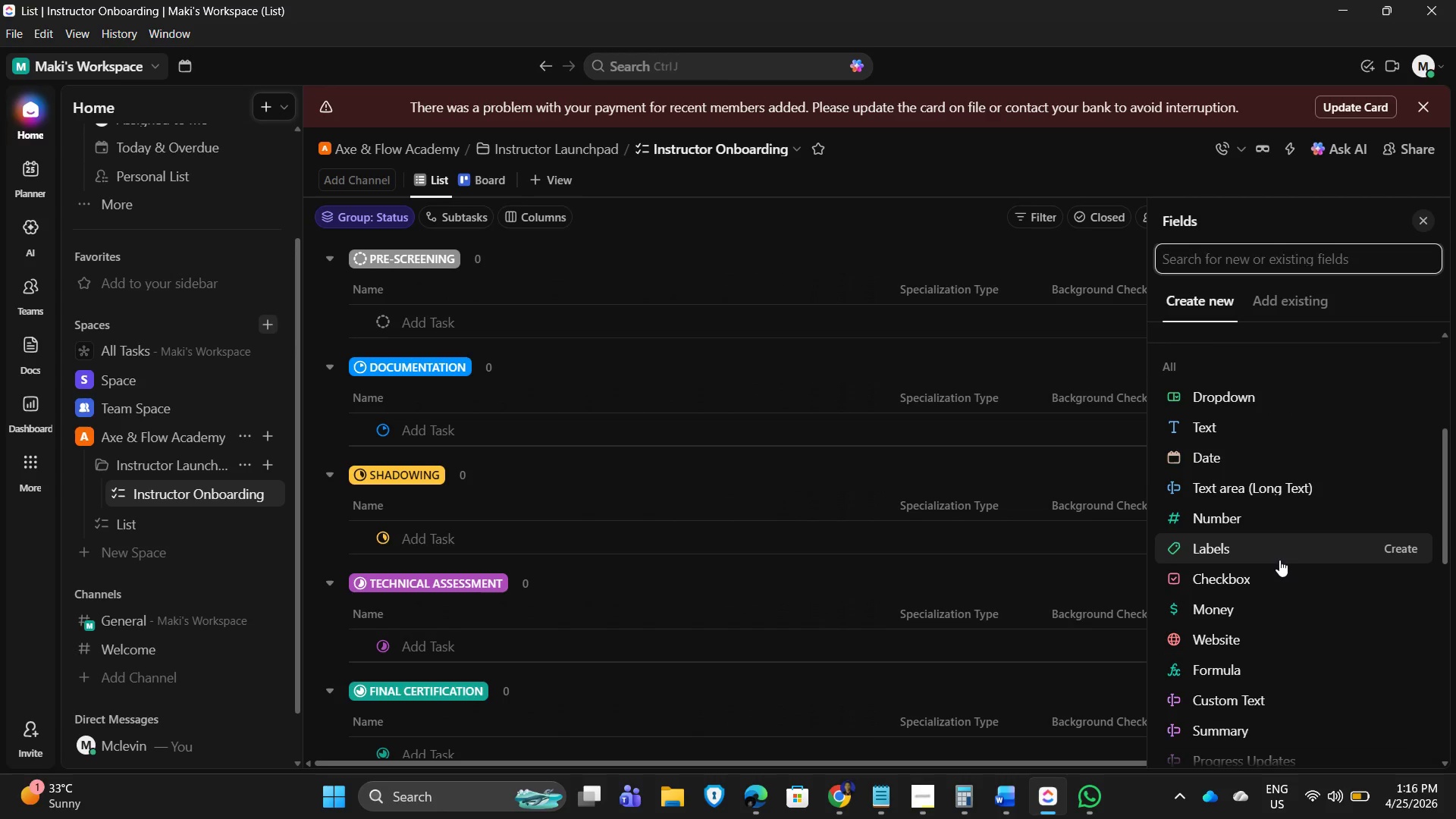 
scroll: coordinate [1276, 553], scroll_direction: up, amount: 2.0
 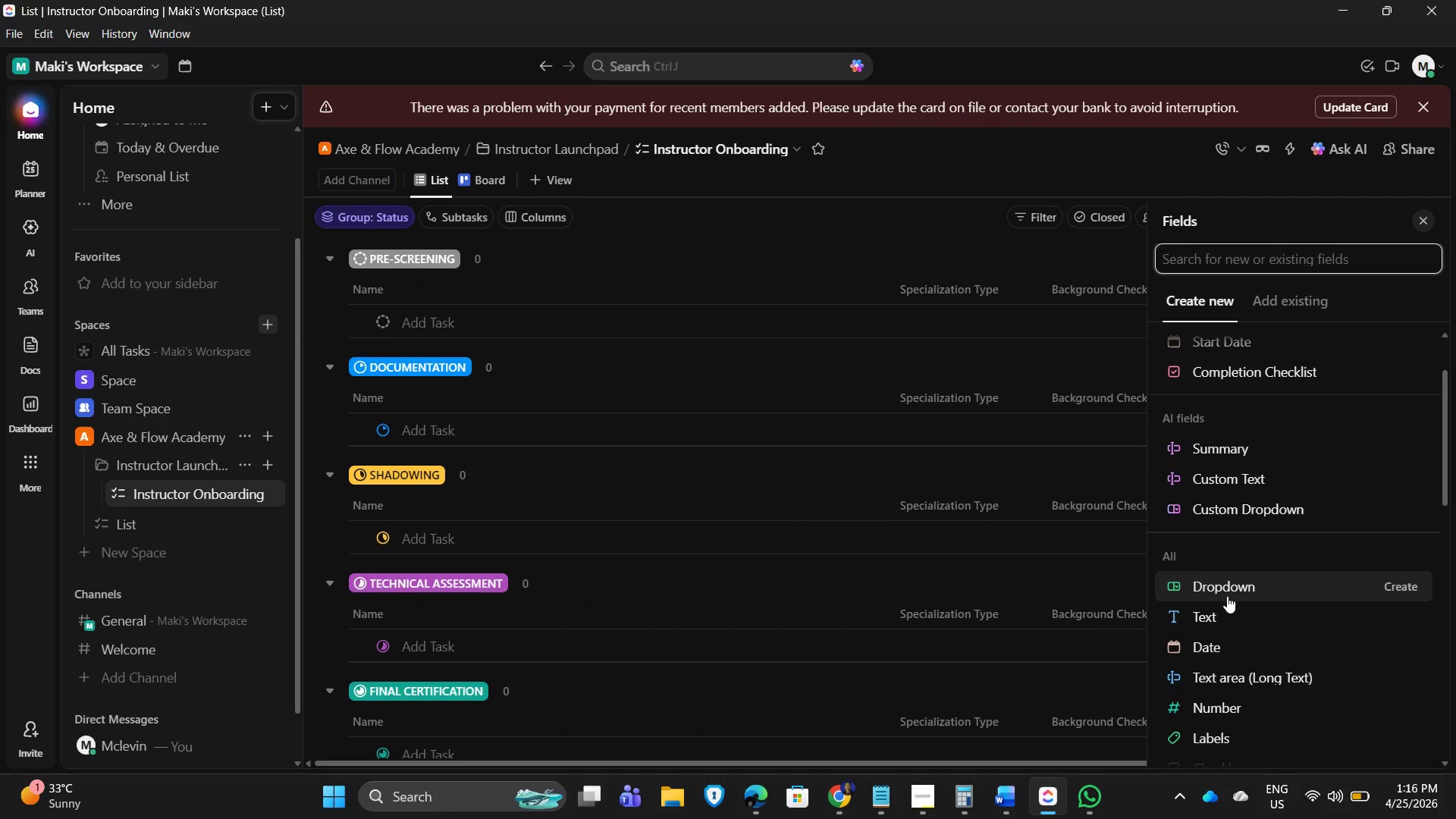 
left_click([1228, 584])
 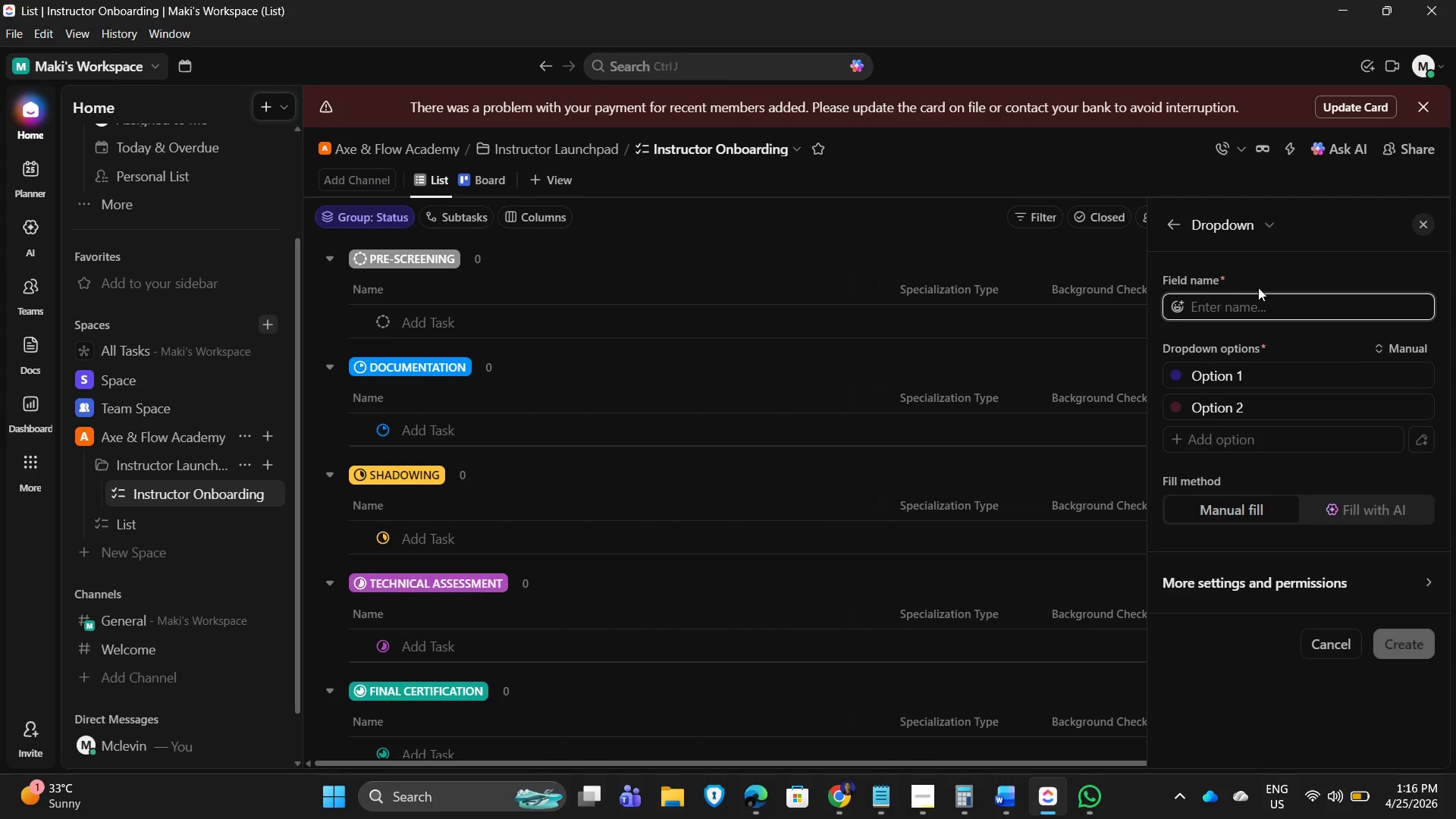 
left_click([1238, 302])
 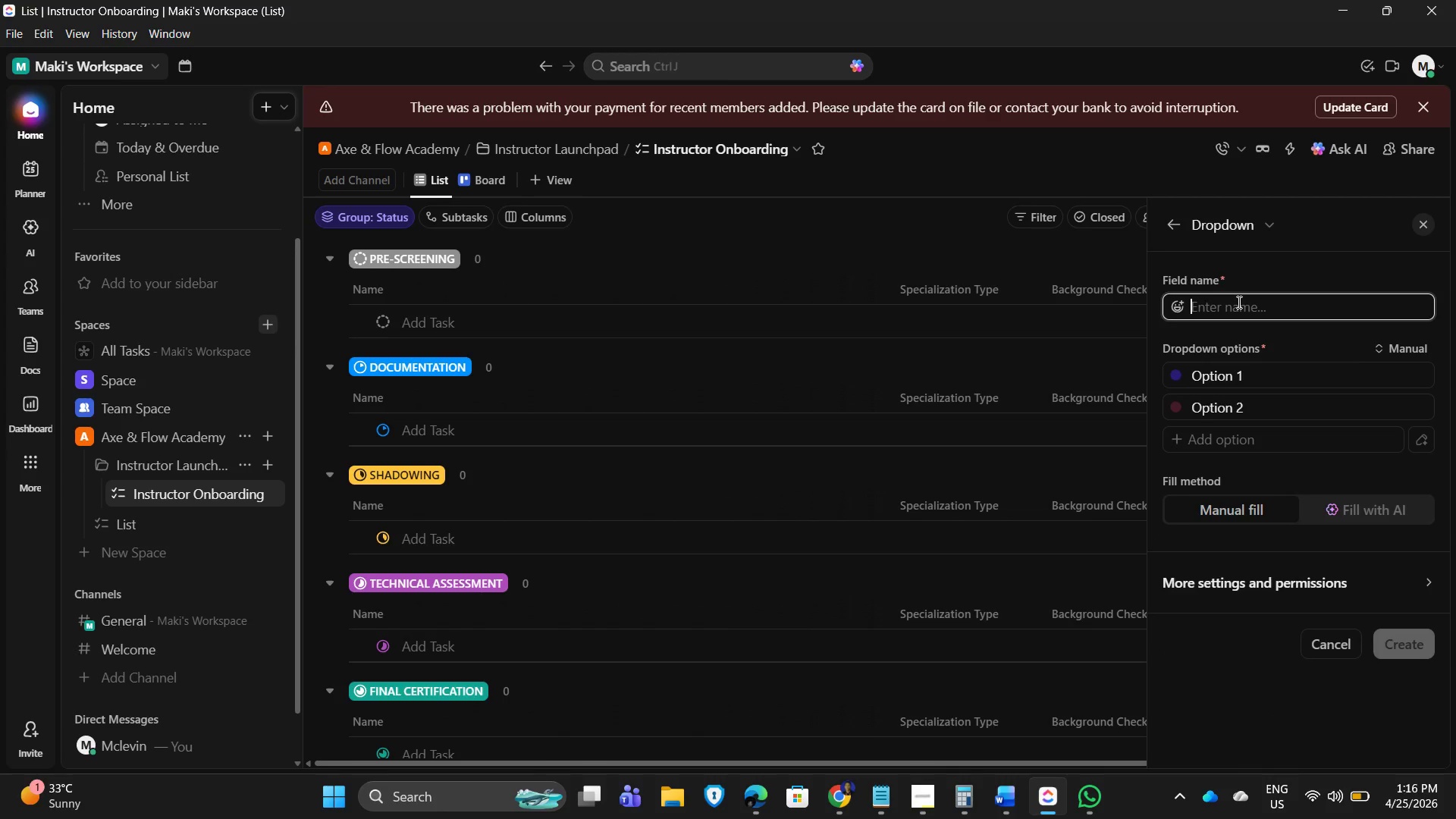 
wait(6.0)
 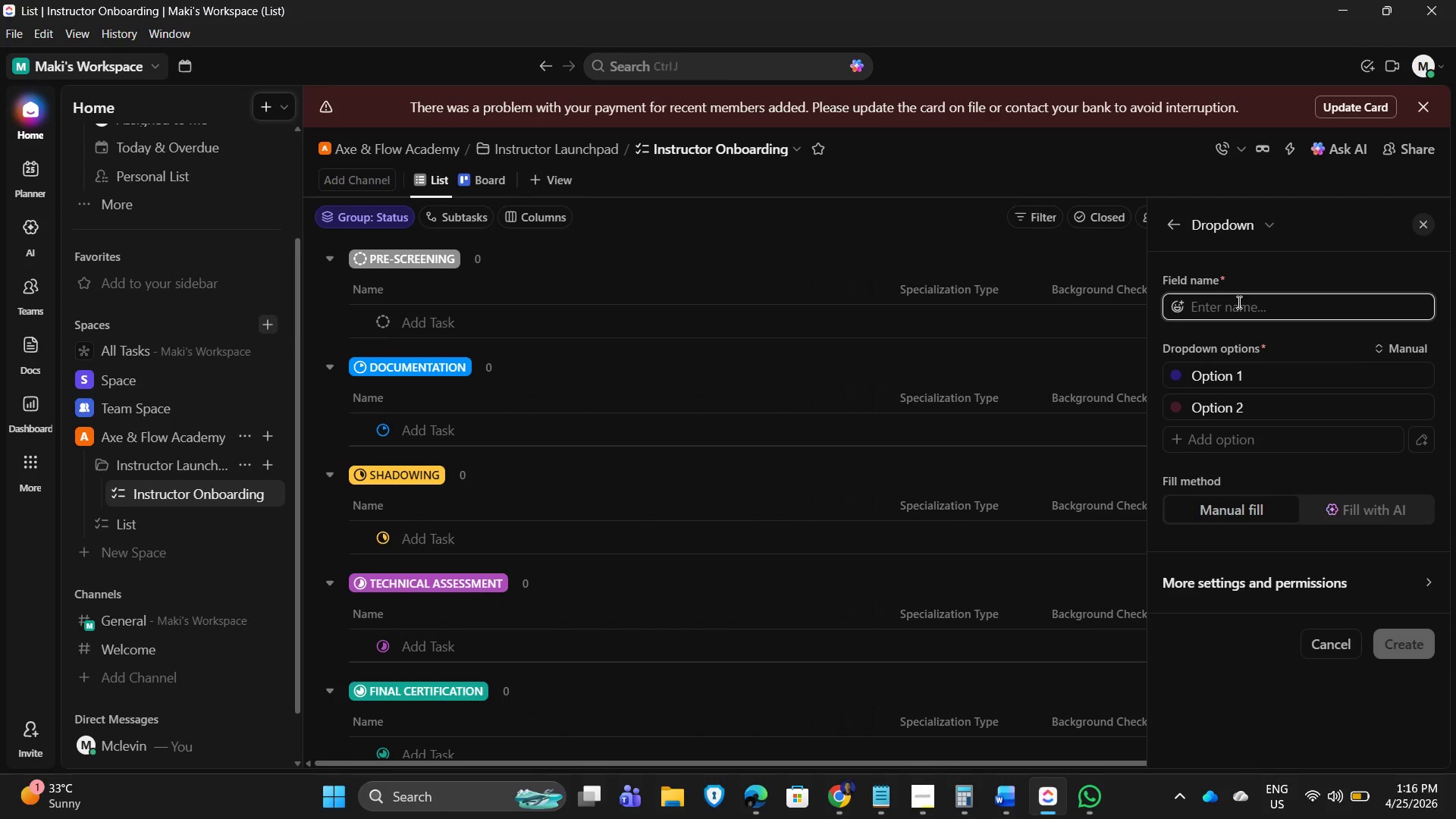 
left_click([1218, 301])
 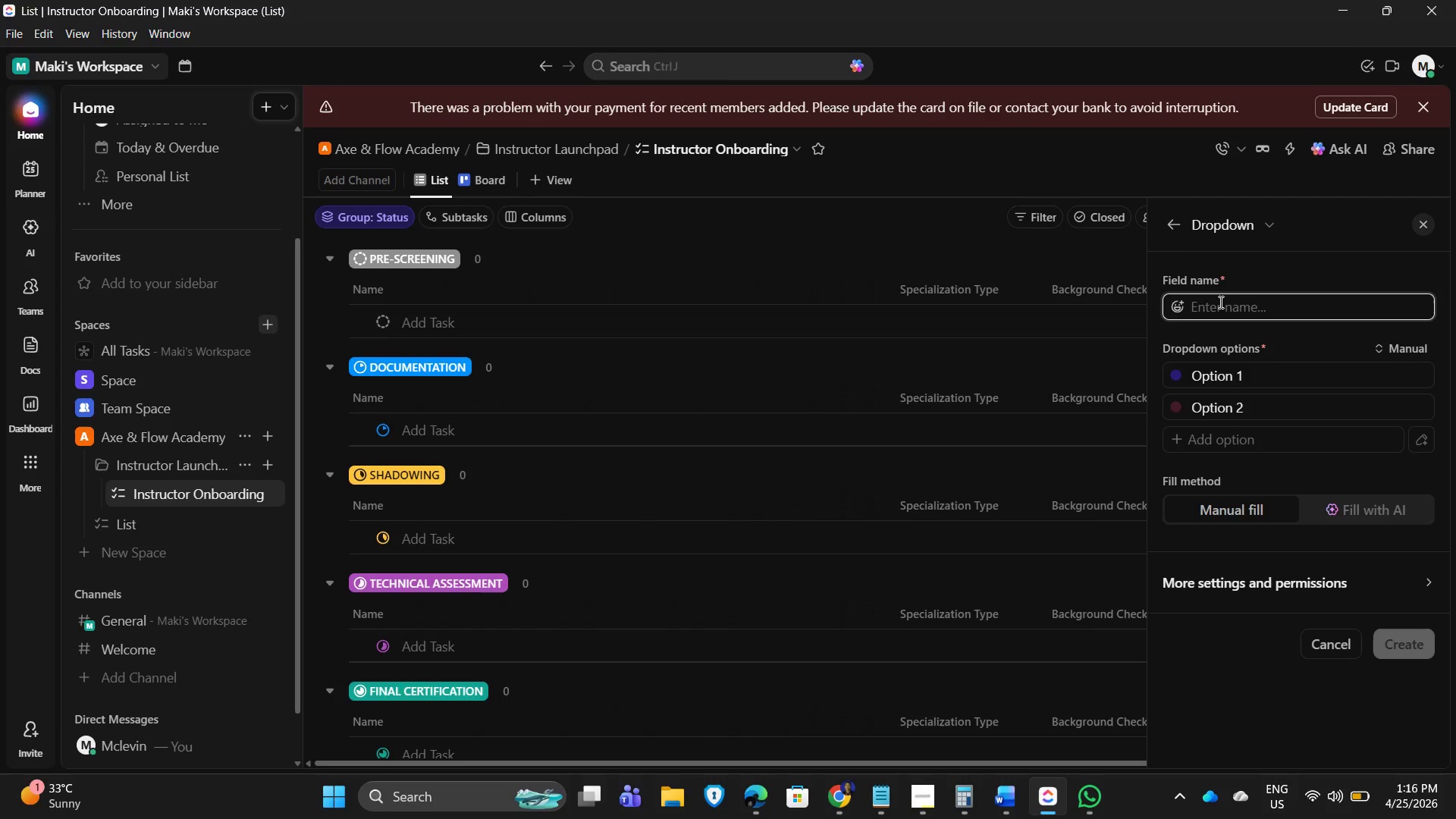 
type(Onboarding Buddy)
 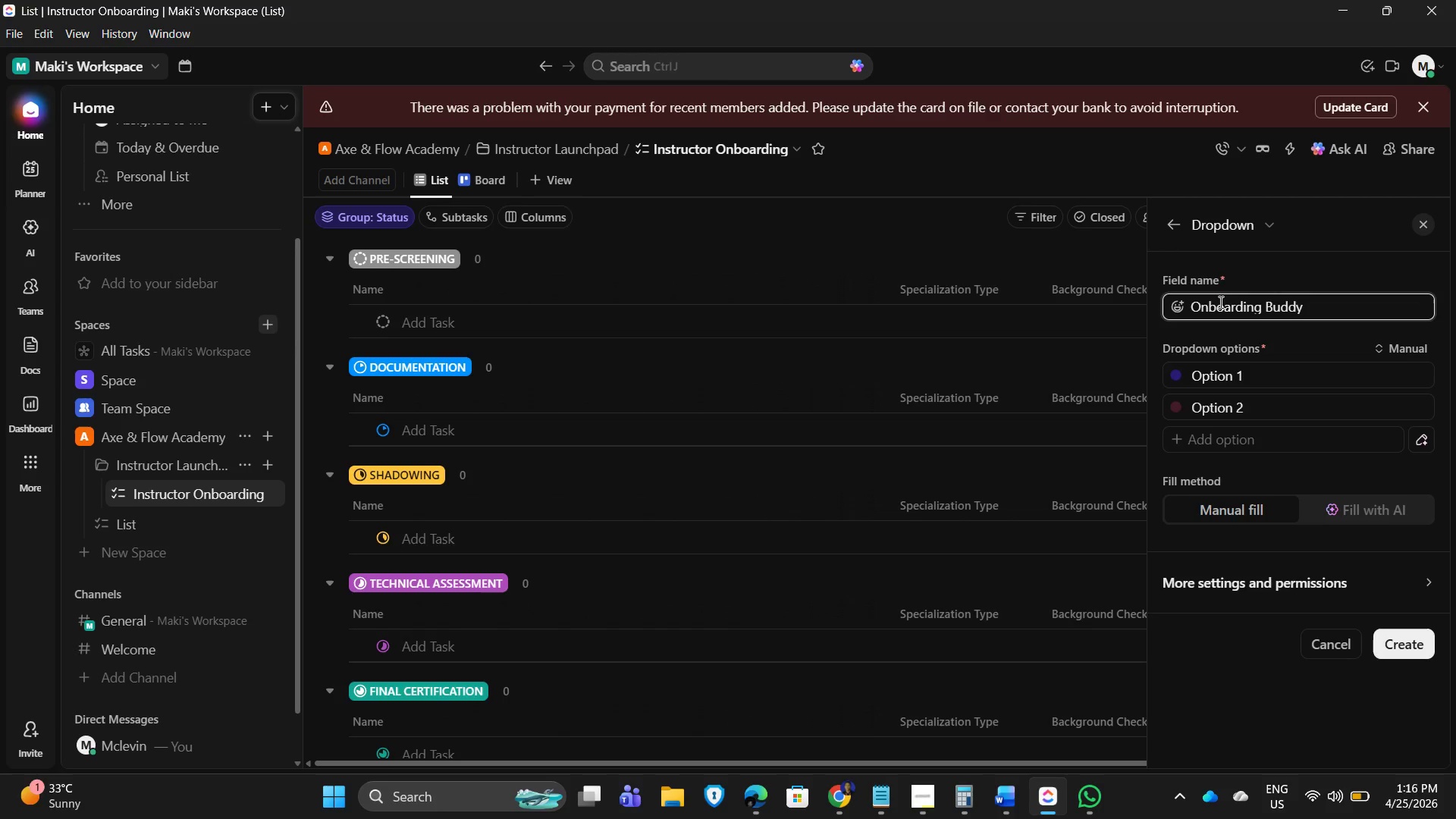 
double_click([1247, 375])
 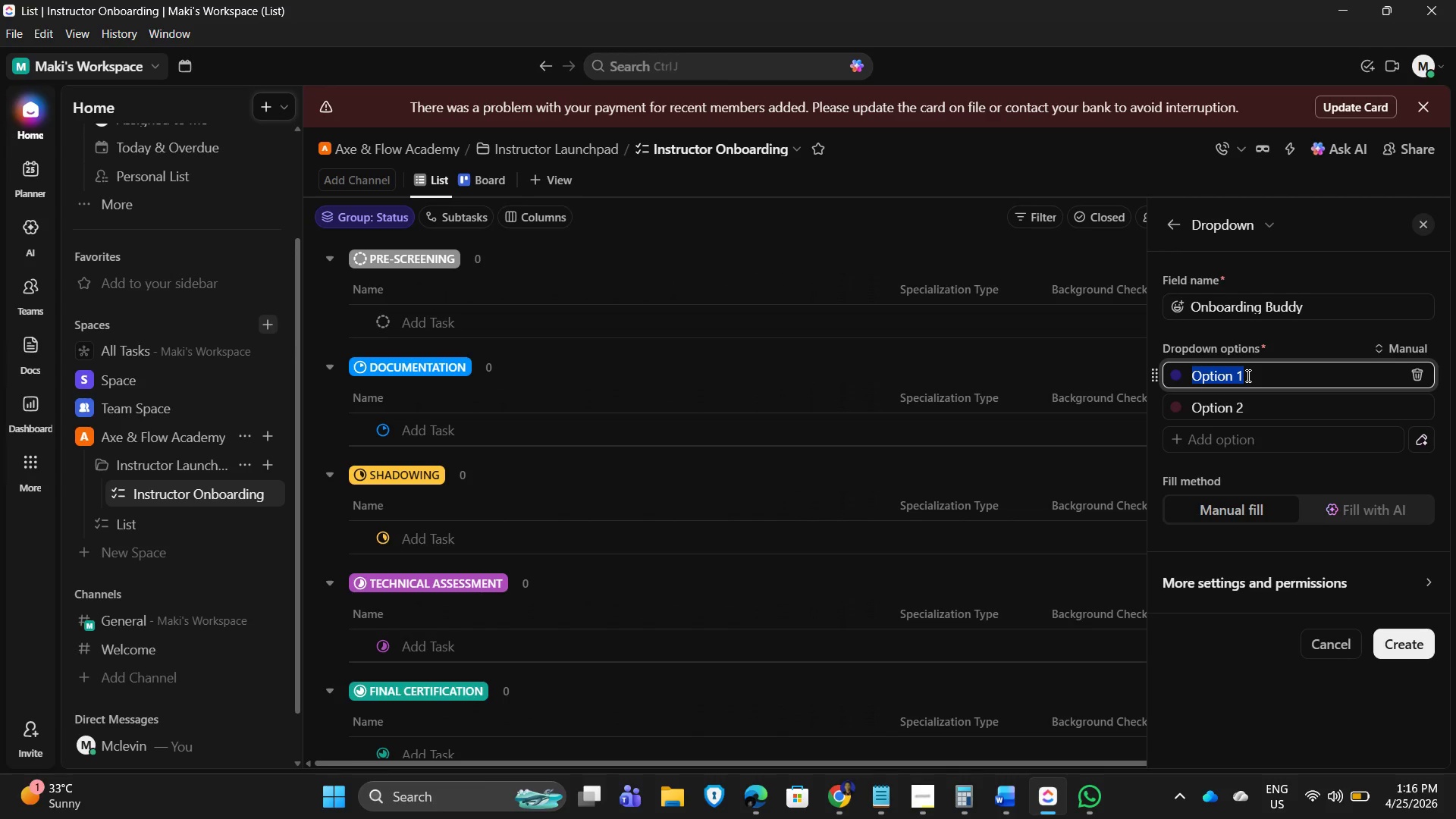 
type(Rafael Santos)
 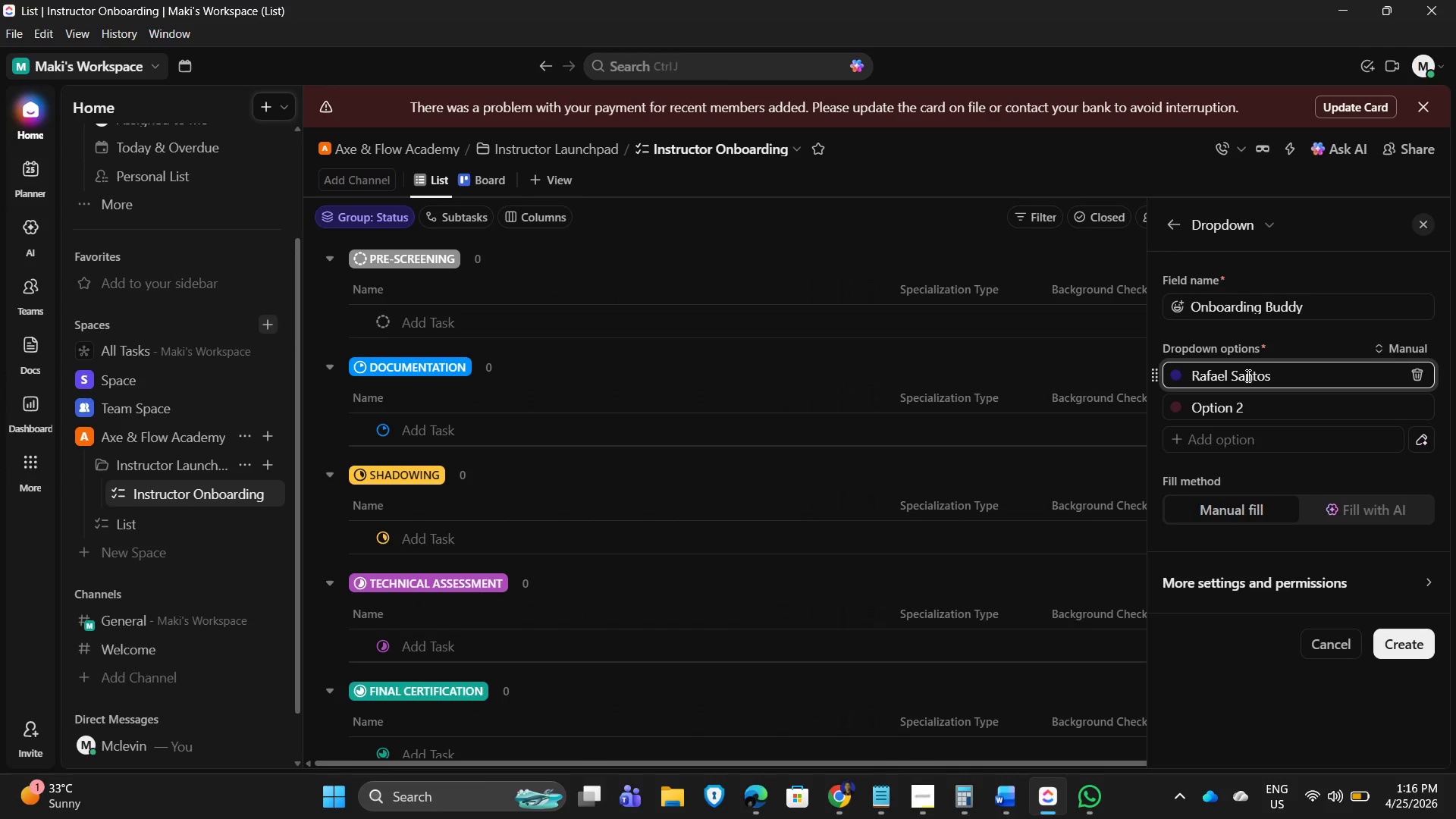 
key(Enter)
 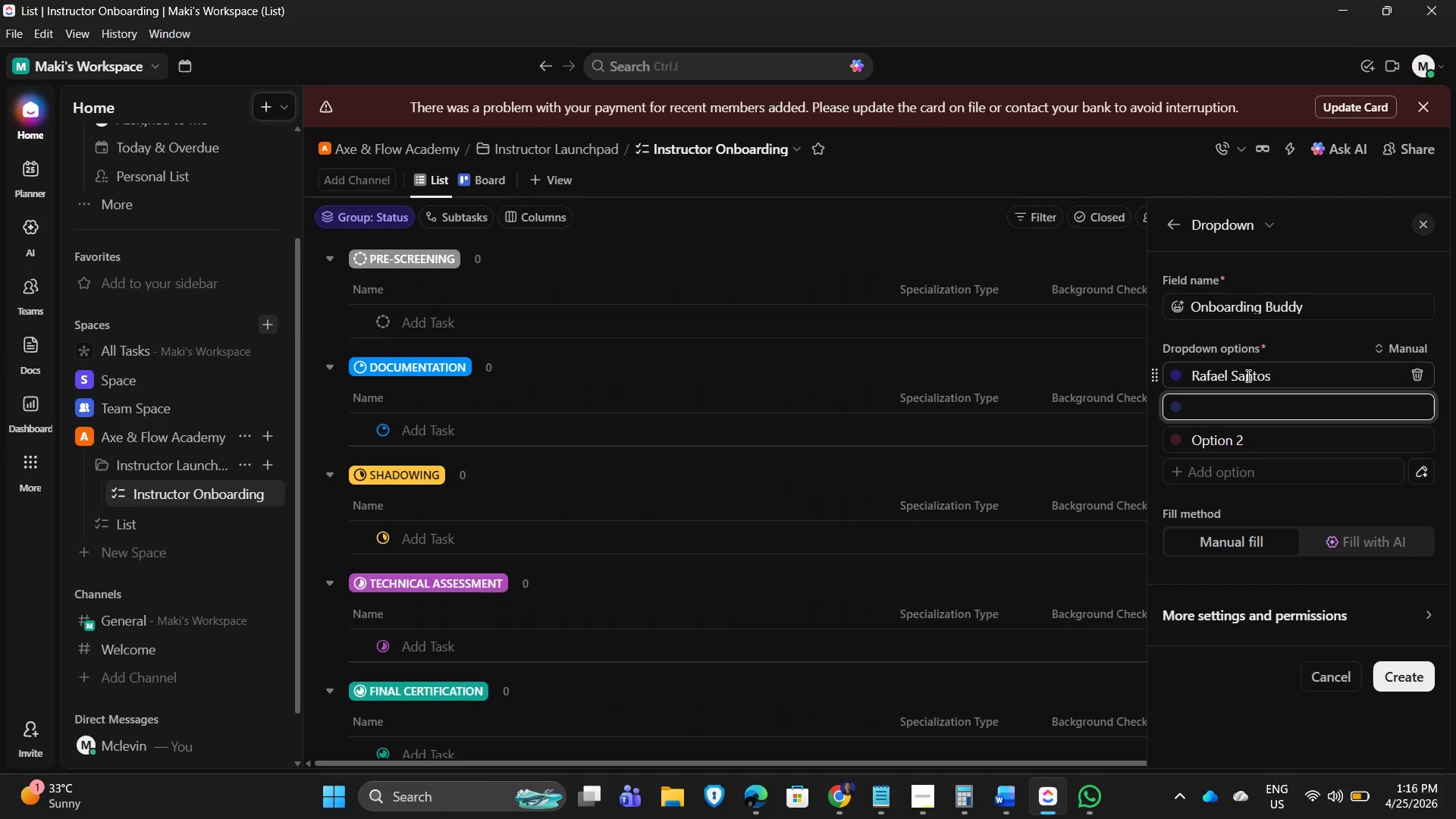 
type(Camila Reyes)
 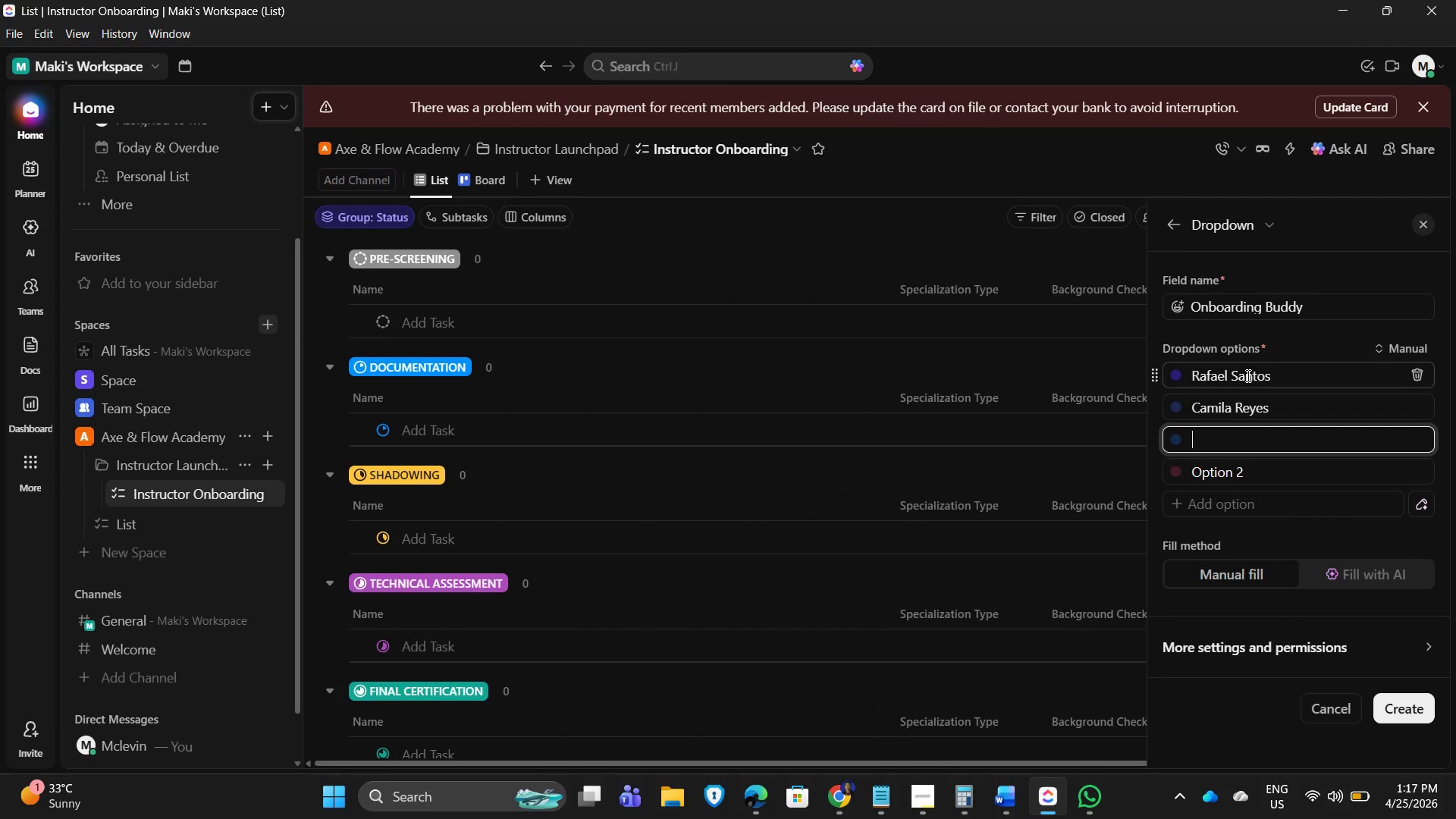 
 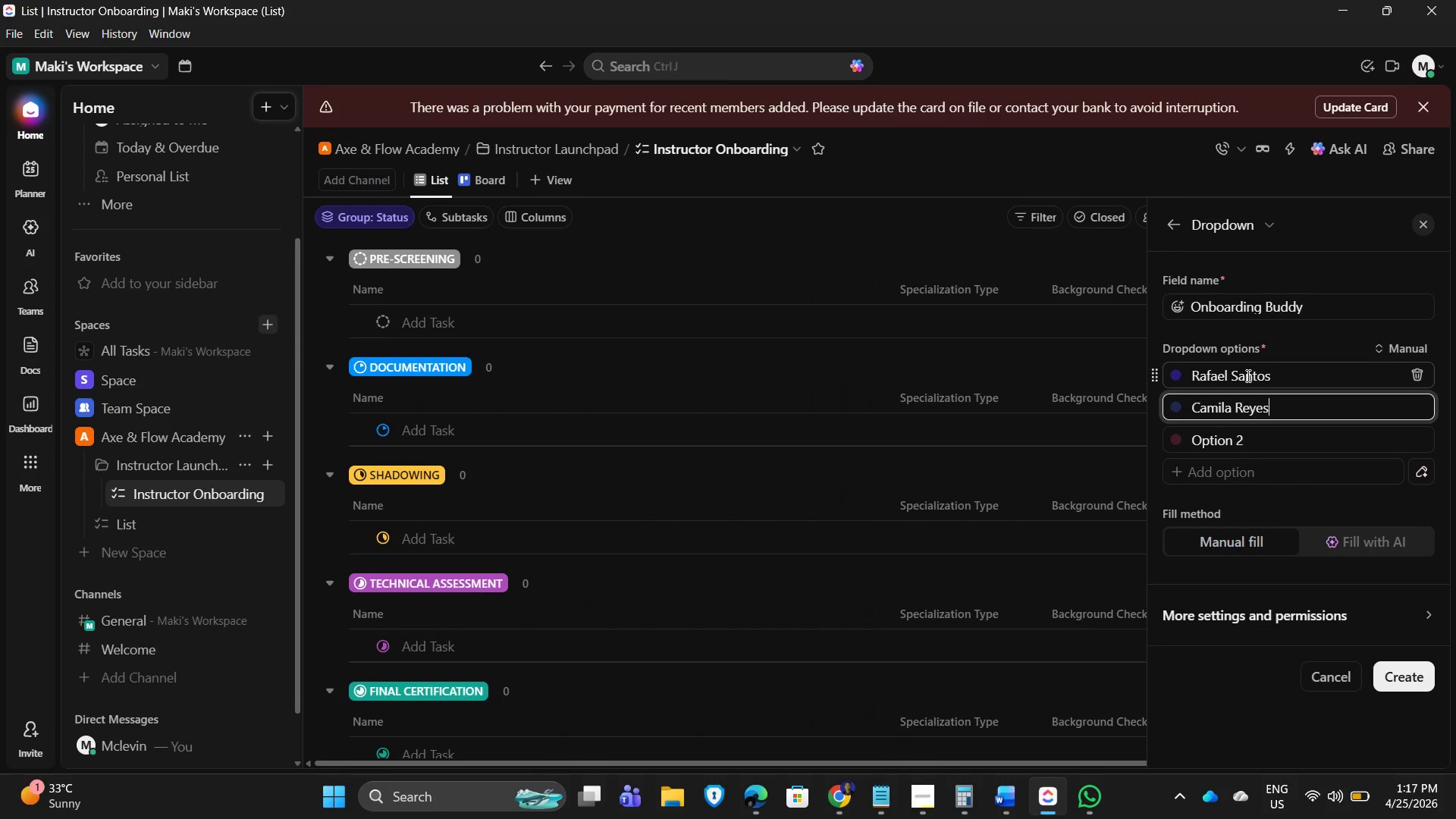 
key(Enter)
 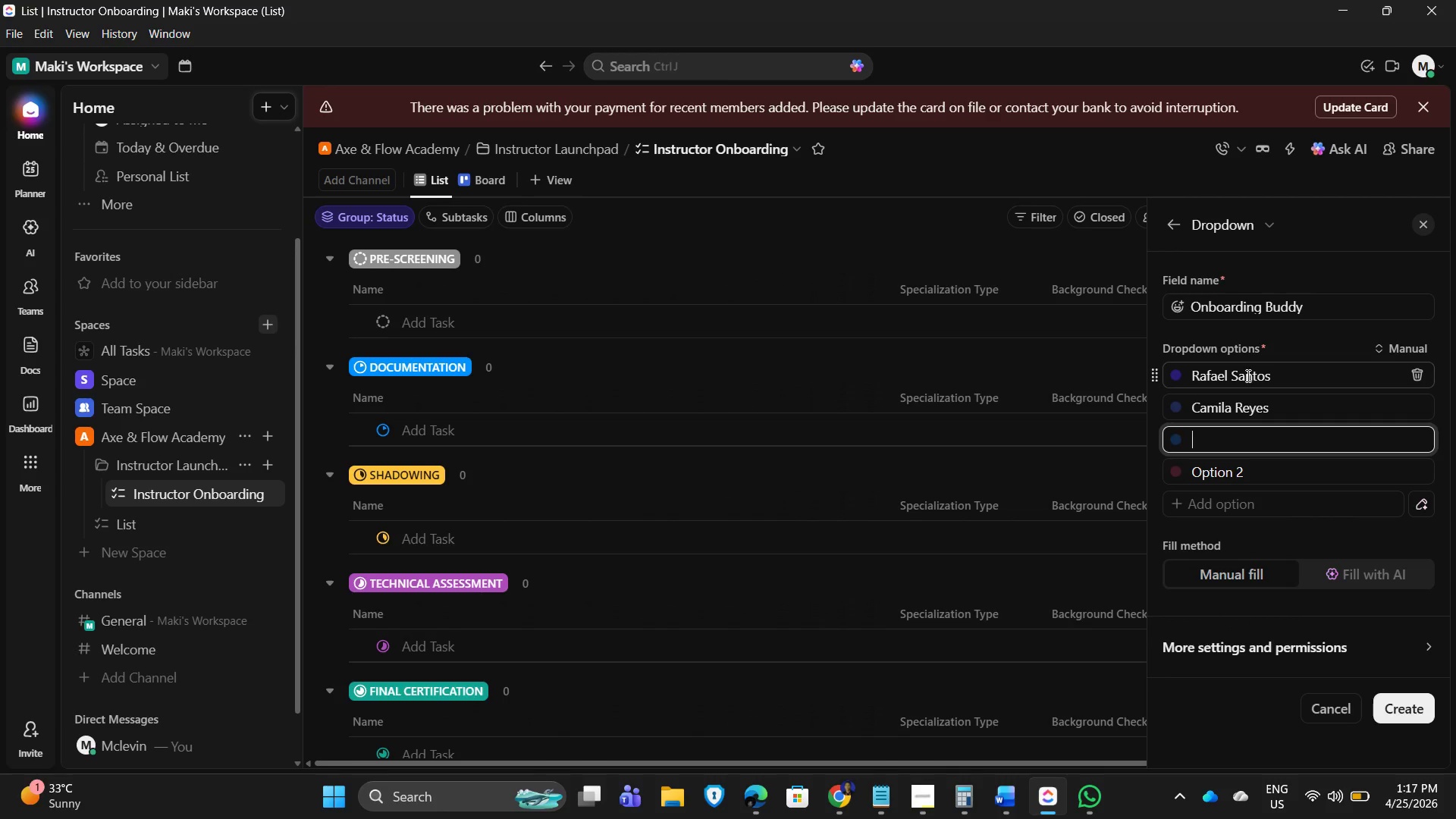 
type(Diego Cuz)
 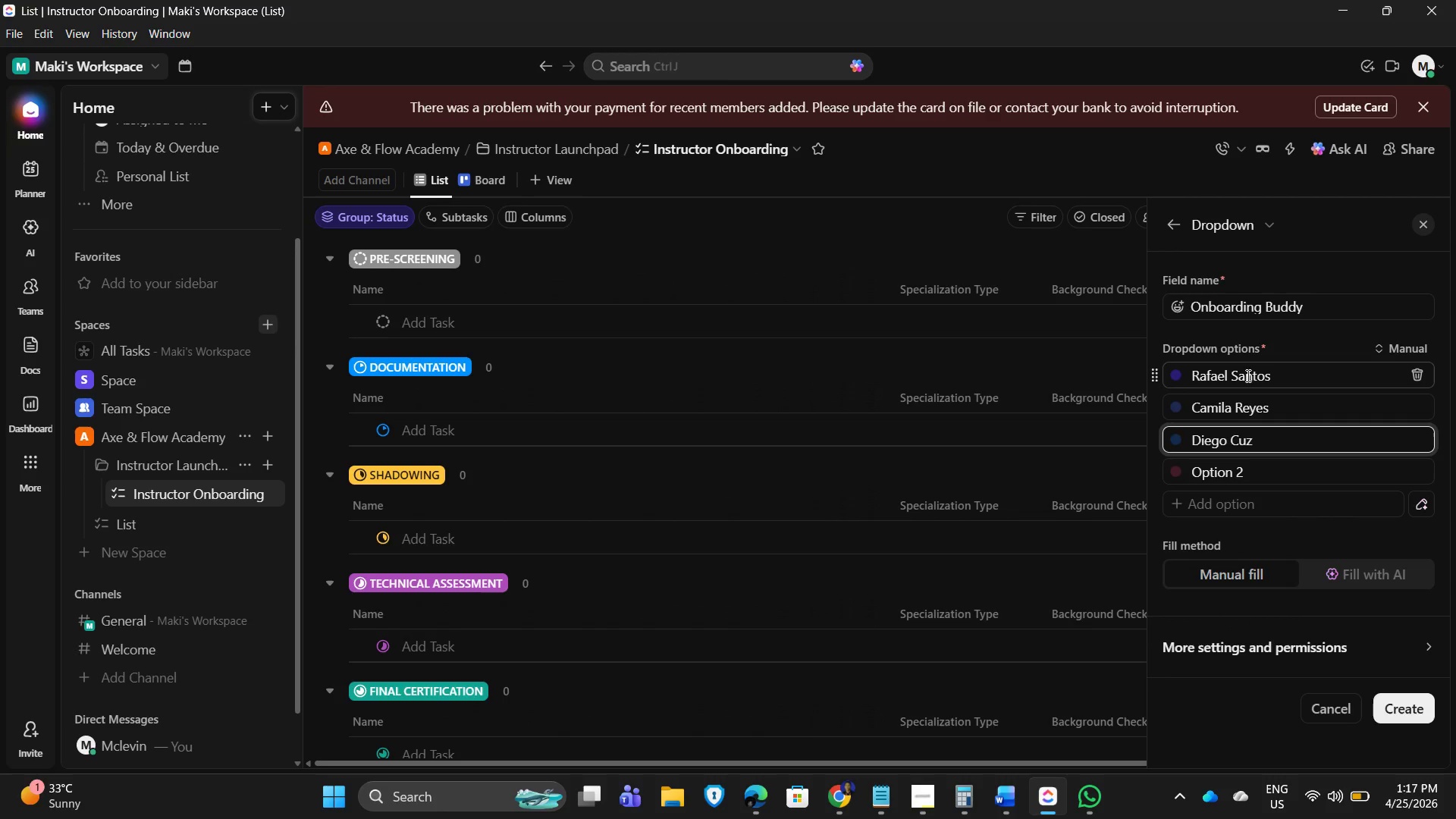 
left_click([1417, 473])
 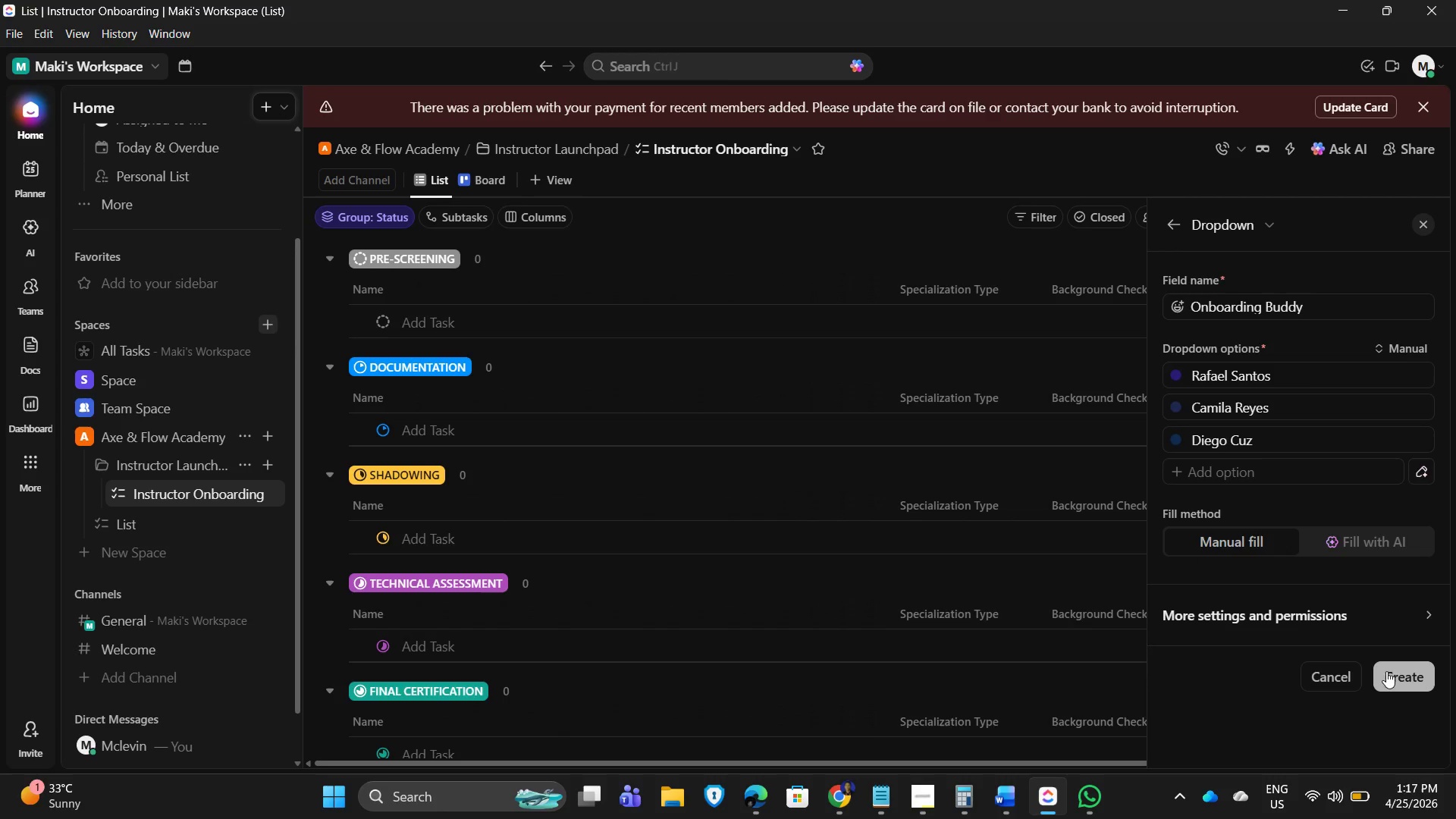 
left_click([1411, 673])
 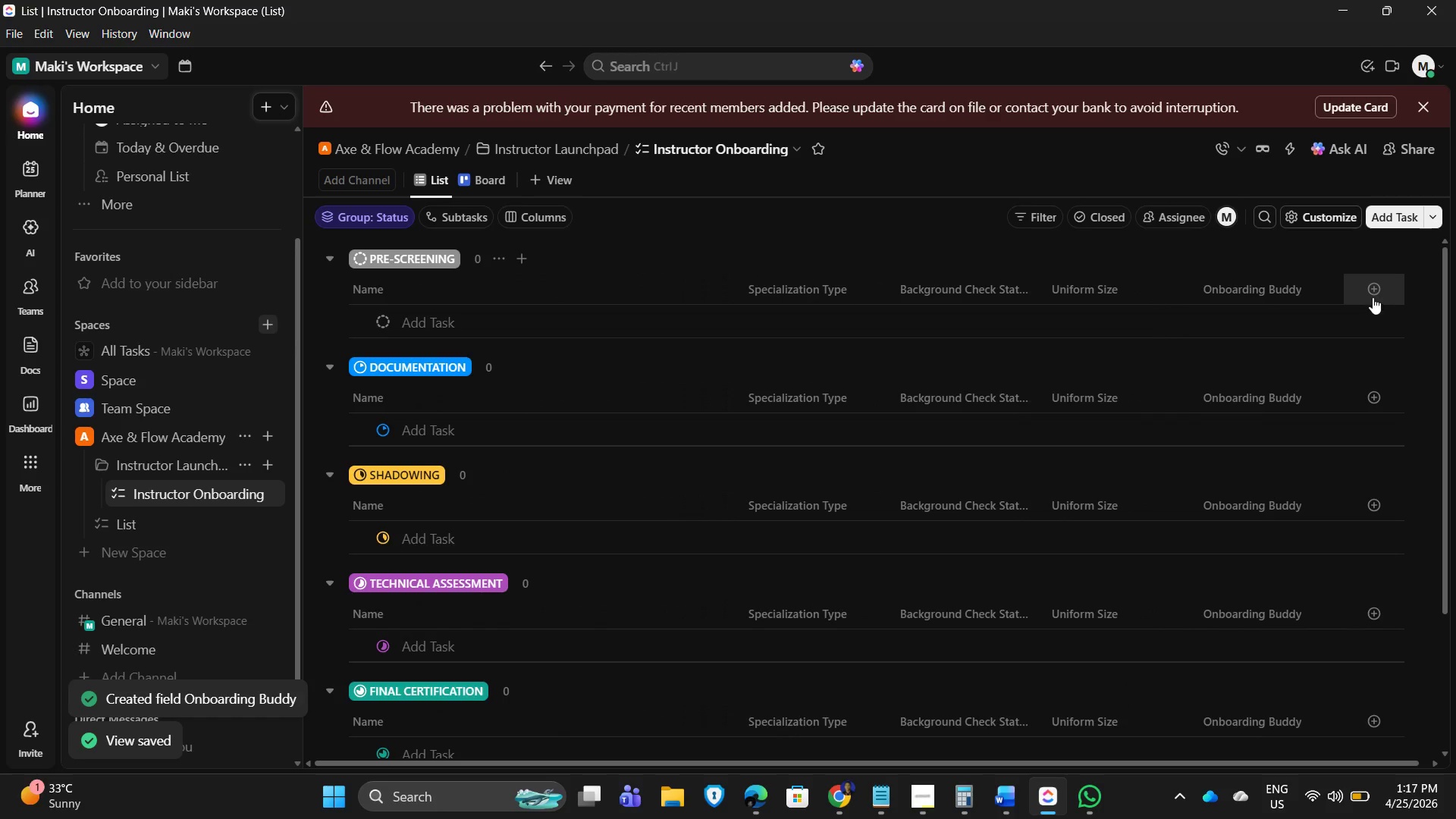 
left_click([1379, 283])
 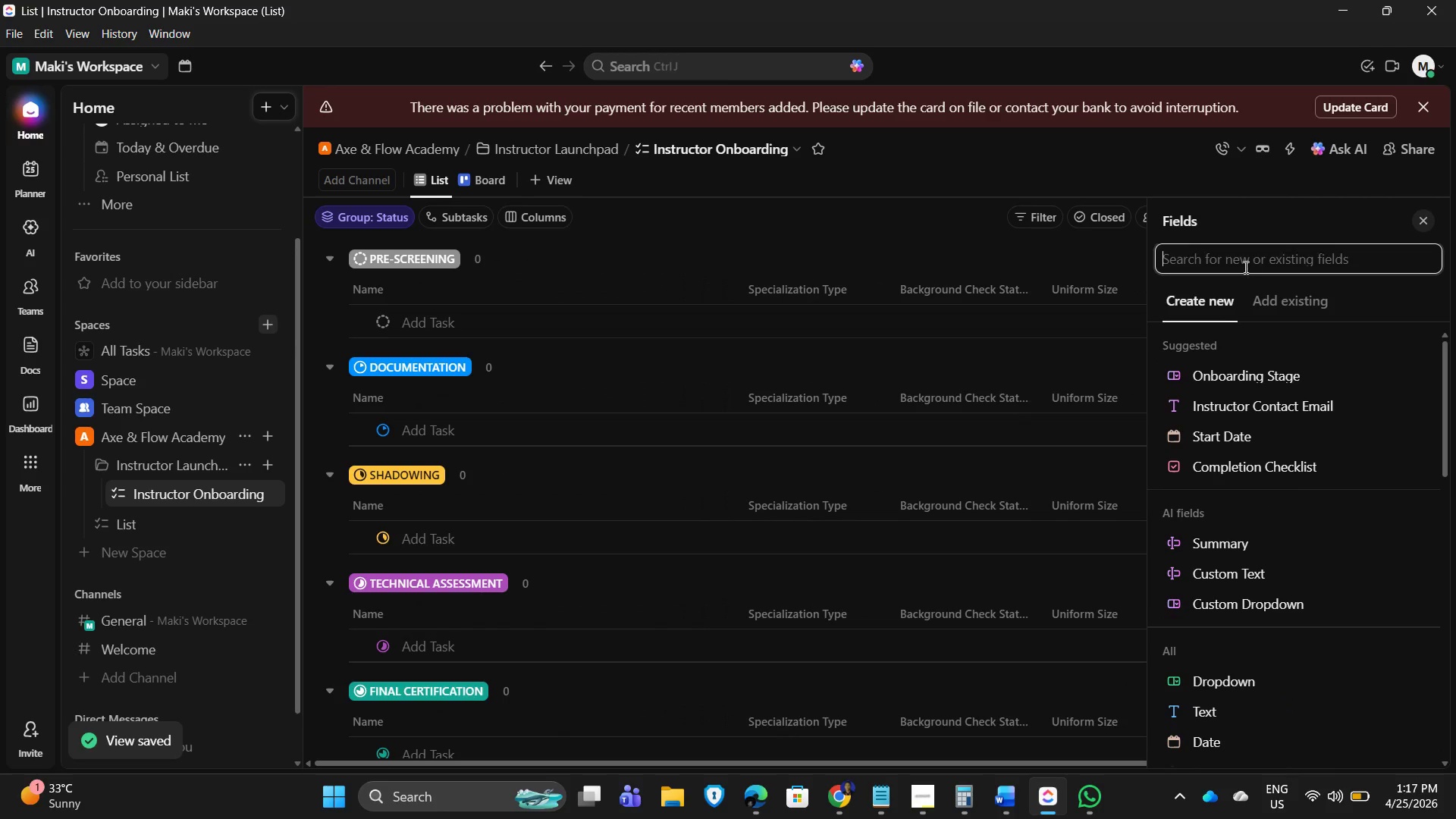 
wait(8.7)
 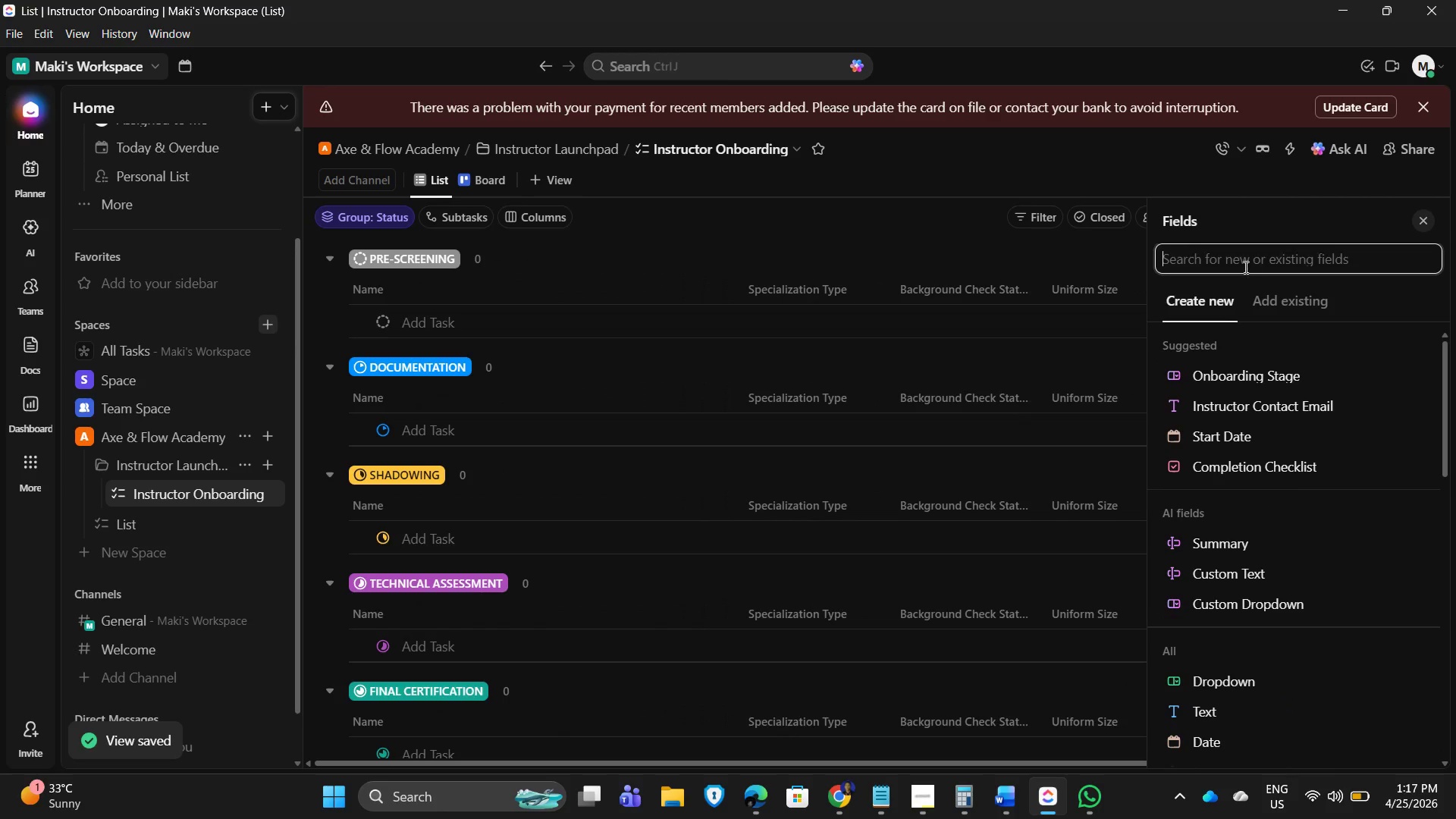 
type(number)
 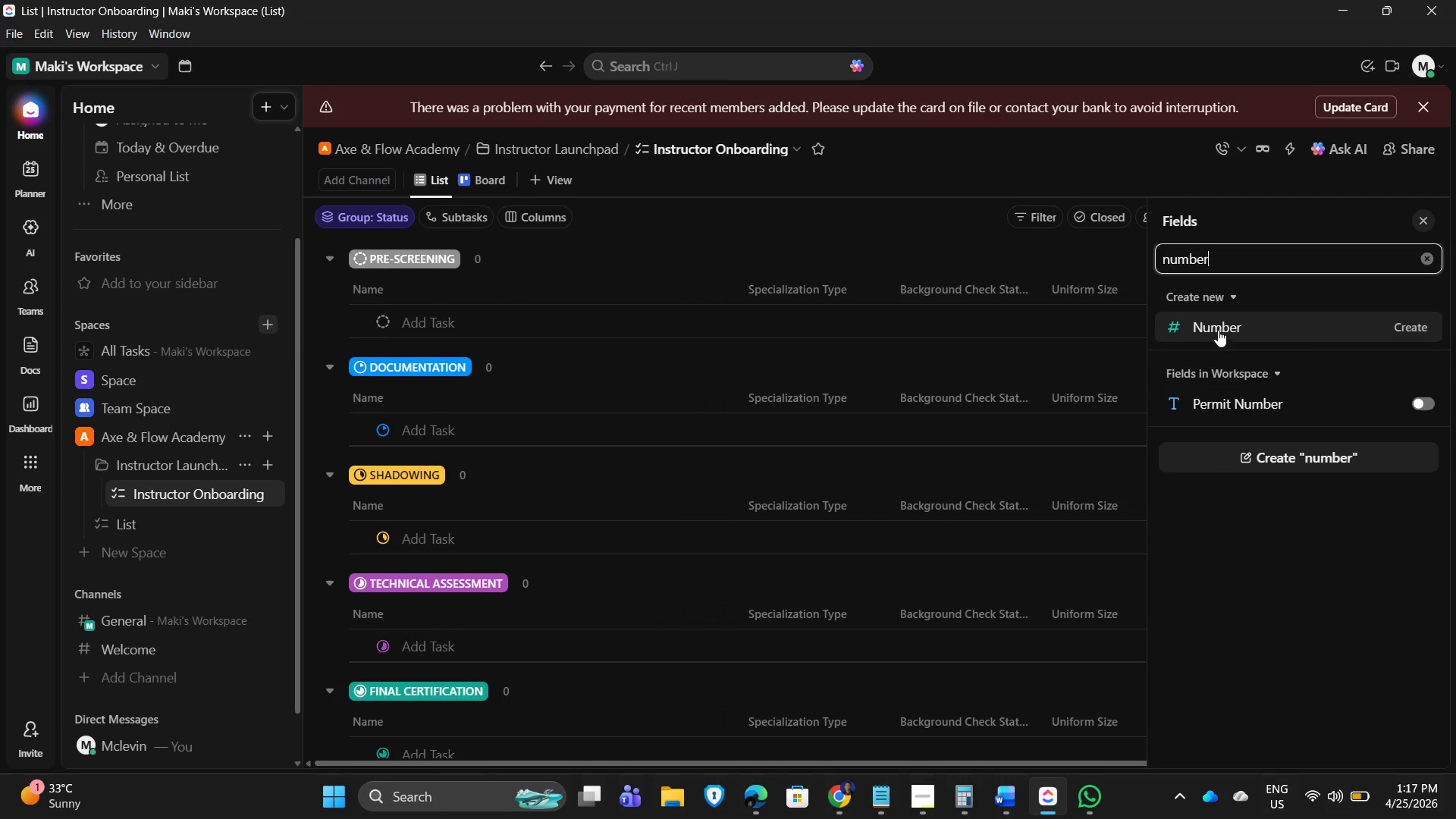 
left_click([1218, 322])
 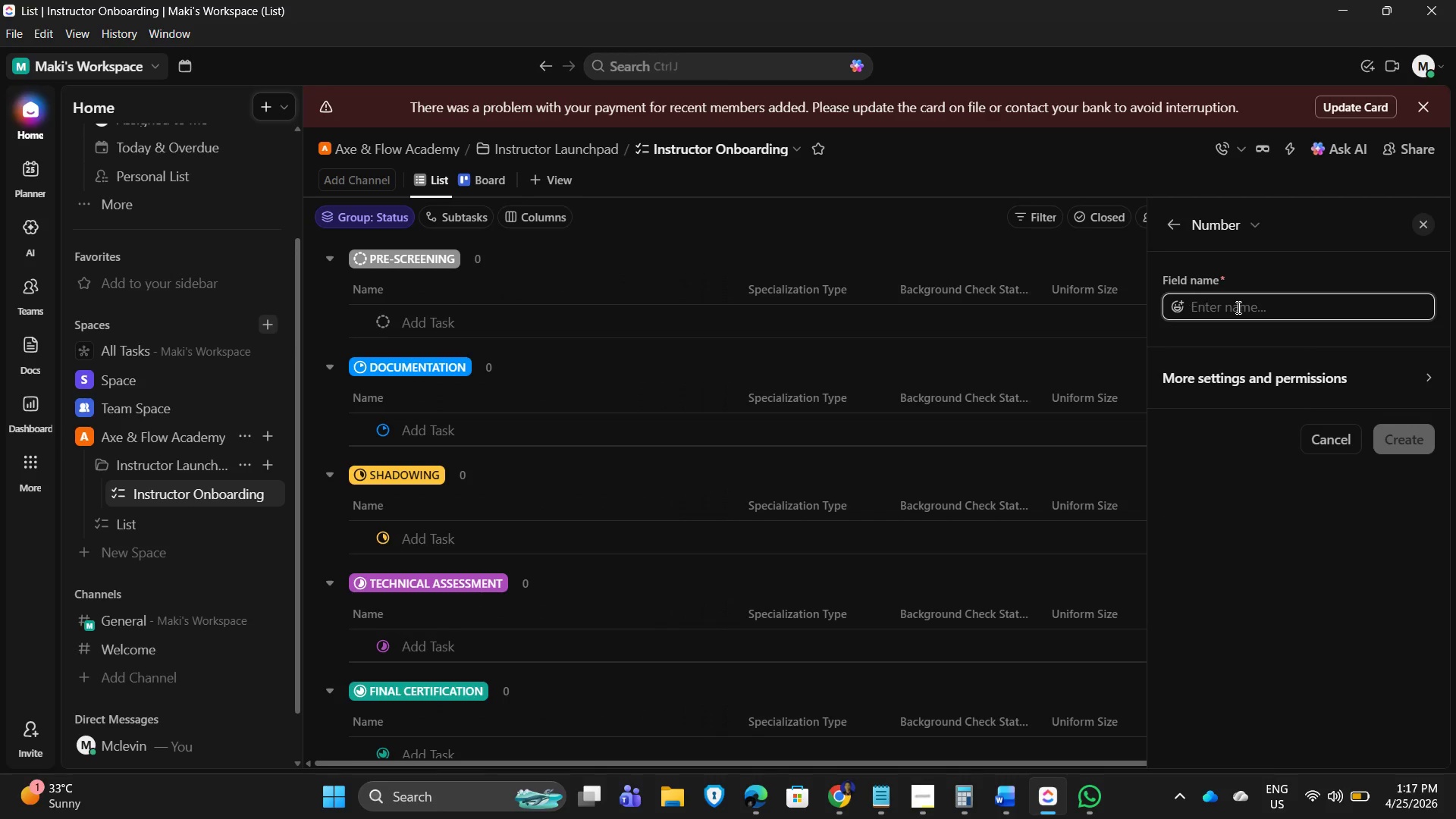 
type(Certification Score)
 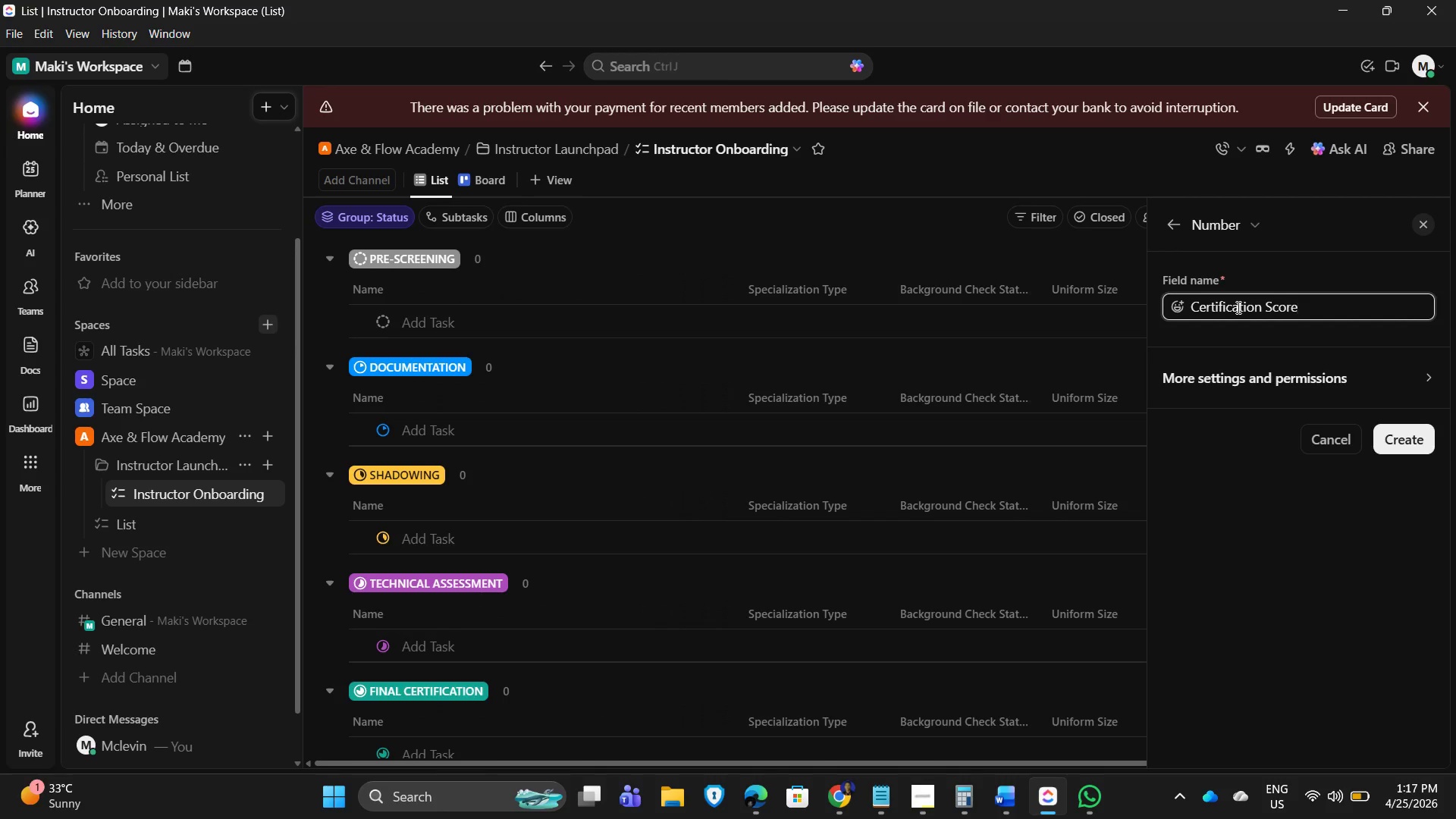 
key(Enter)
 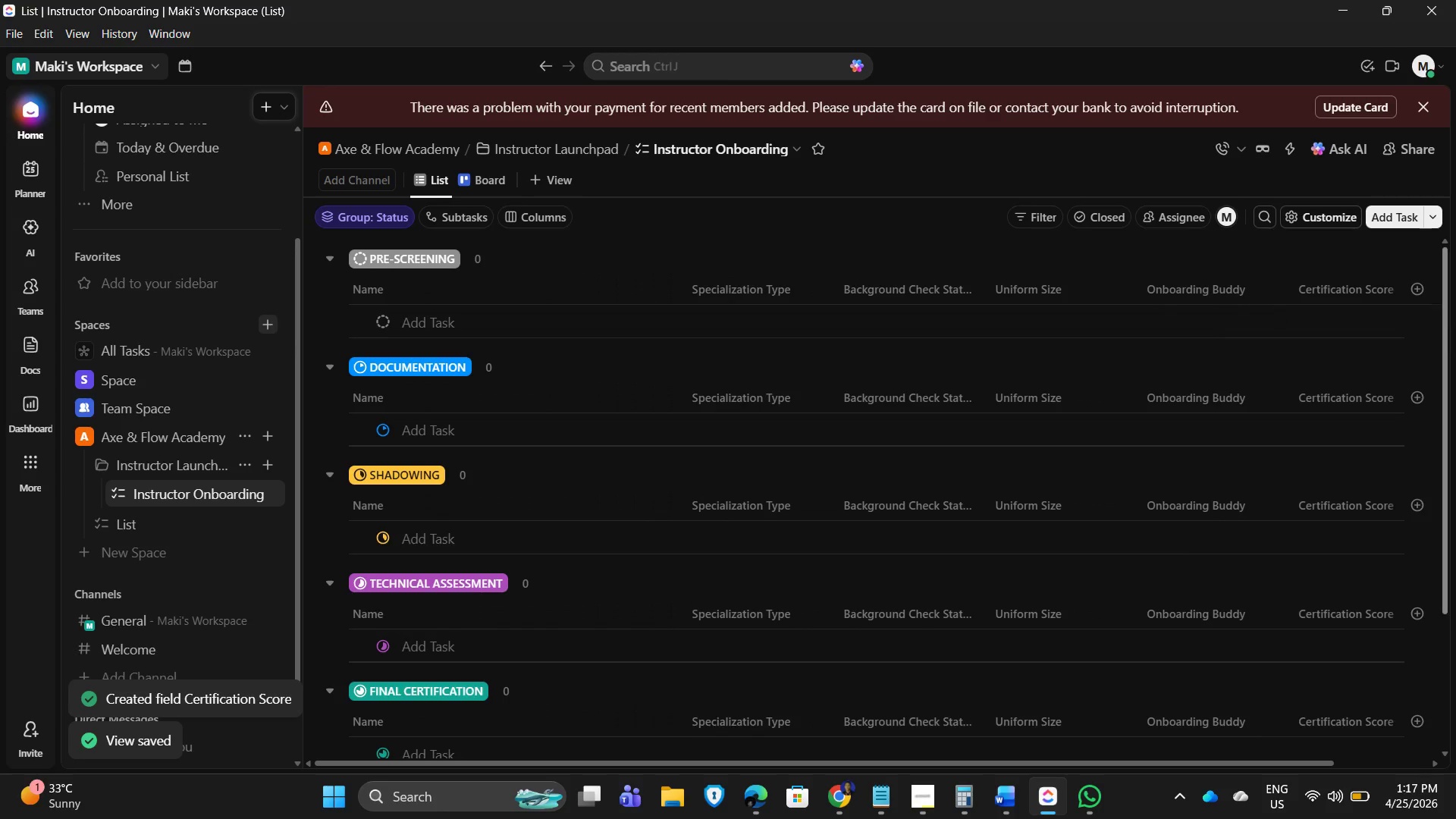 
left_click([1429, 290])